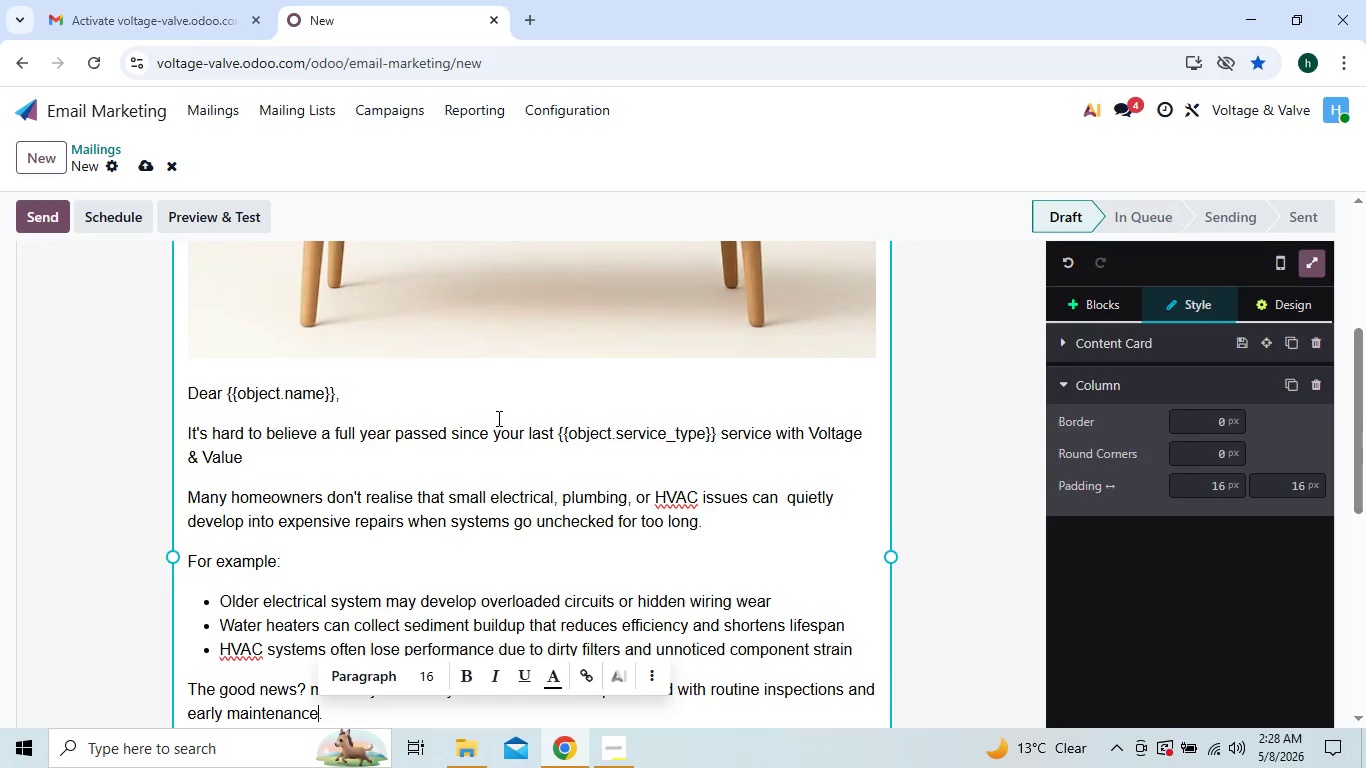 
left_click([451, 326])
 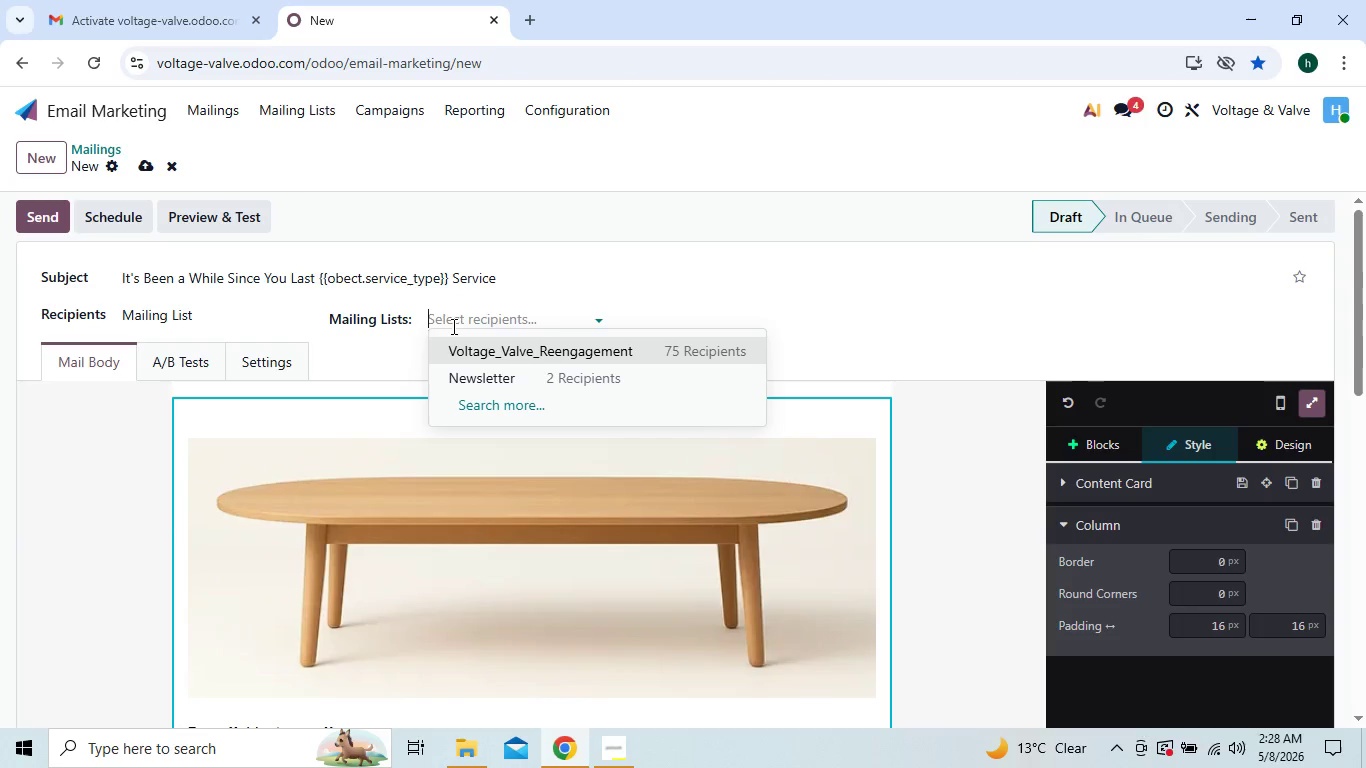 
left_click([477, 347])
 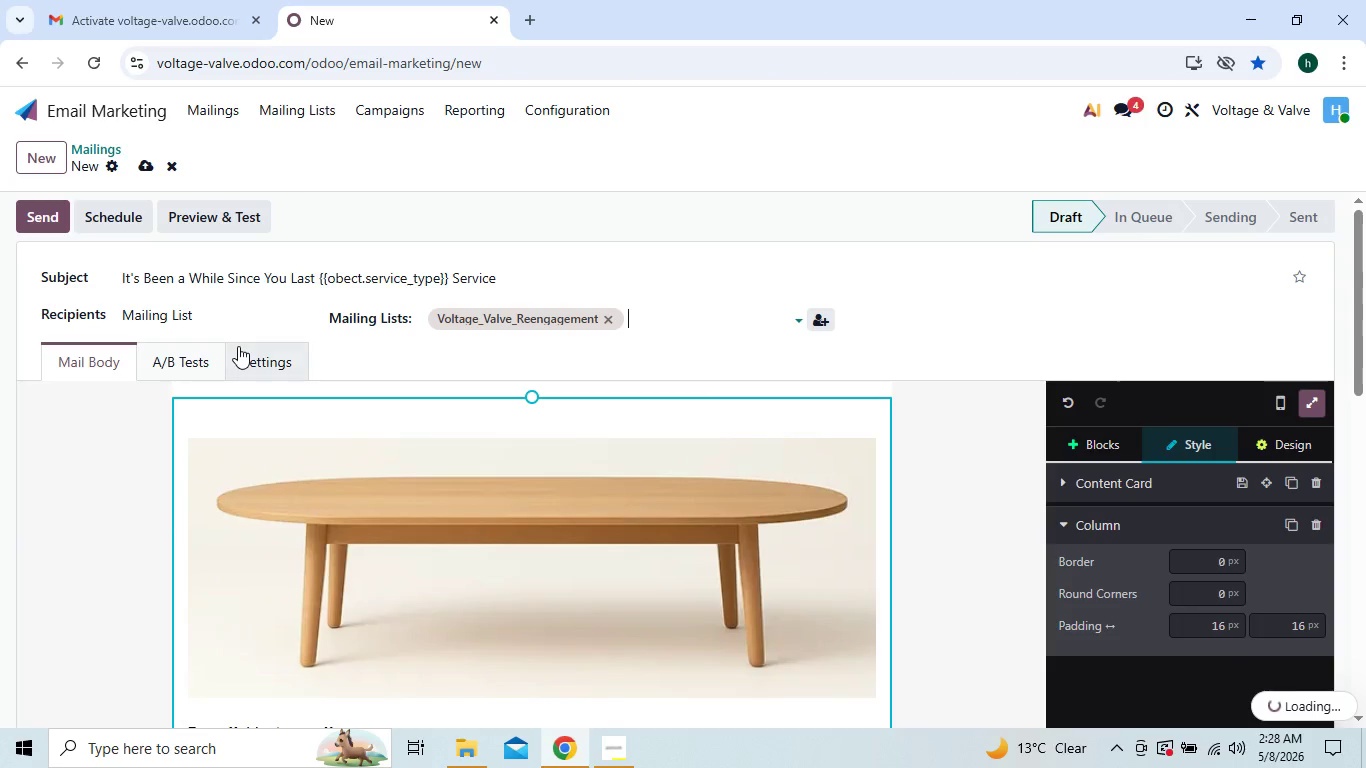 
left_click([256, 360])
 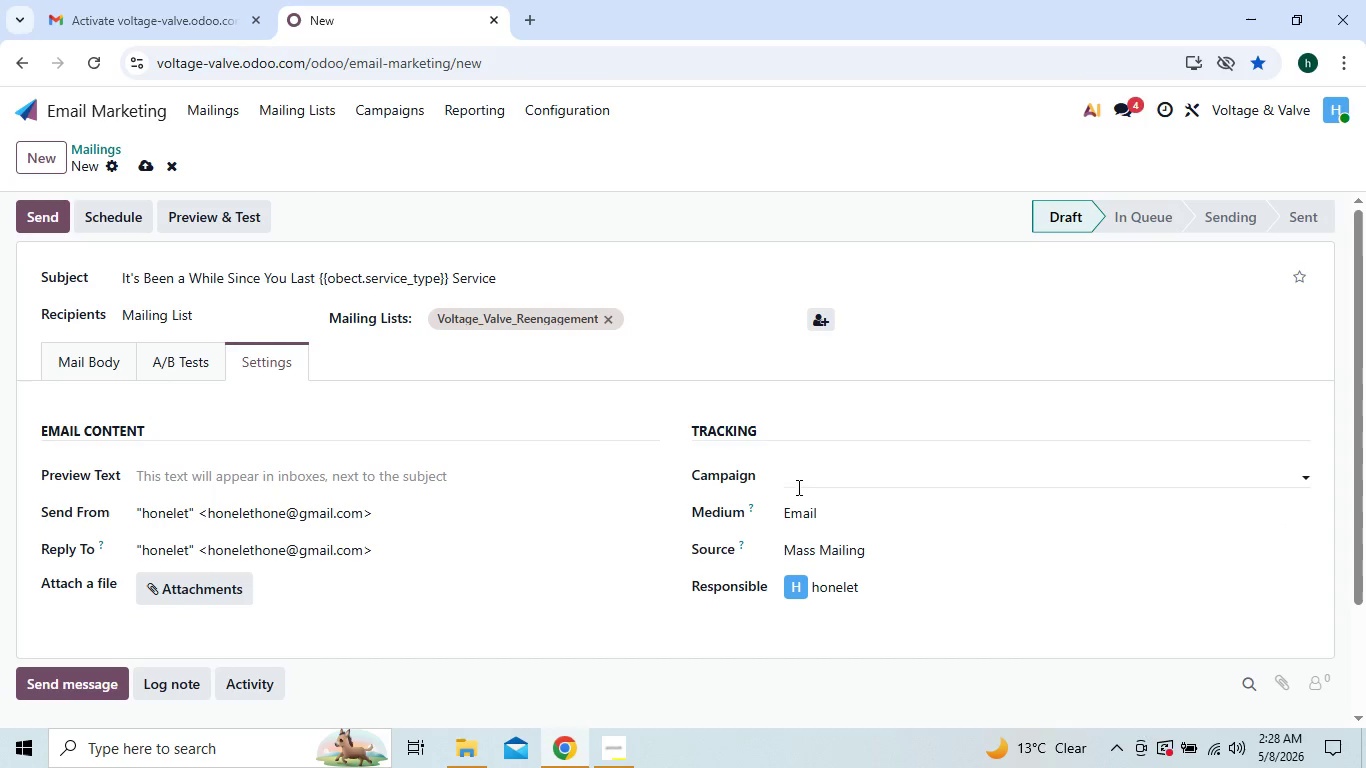 
left_click([809, 479])
 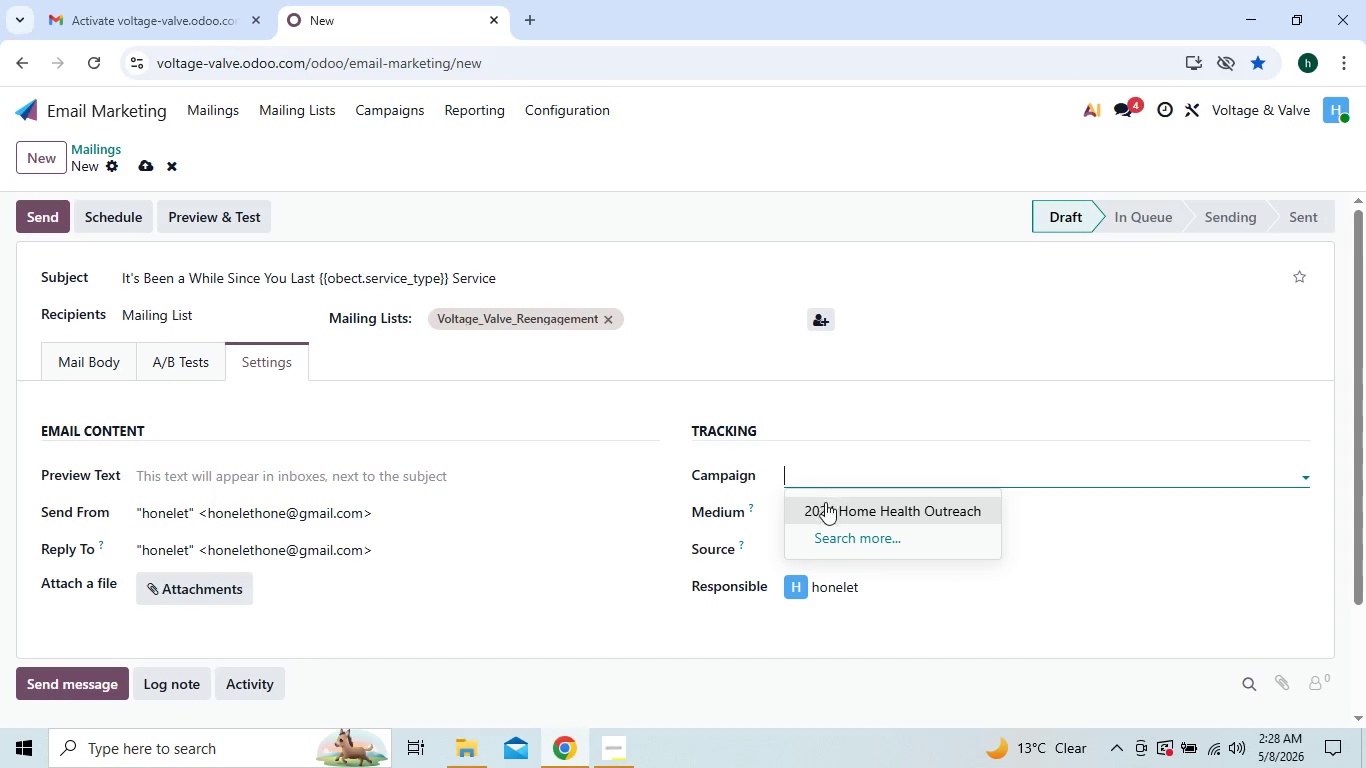 
left_click([832, 510])
 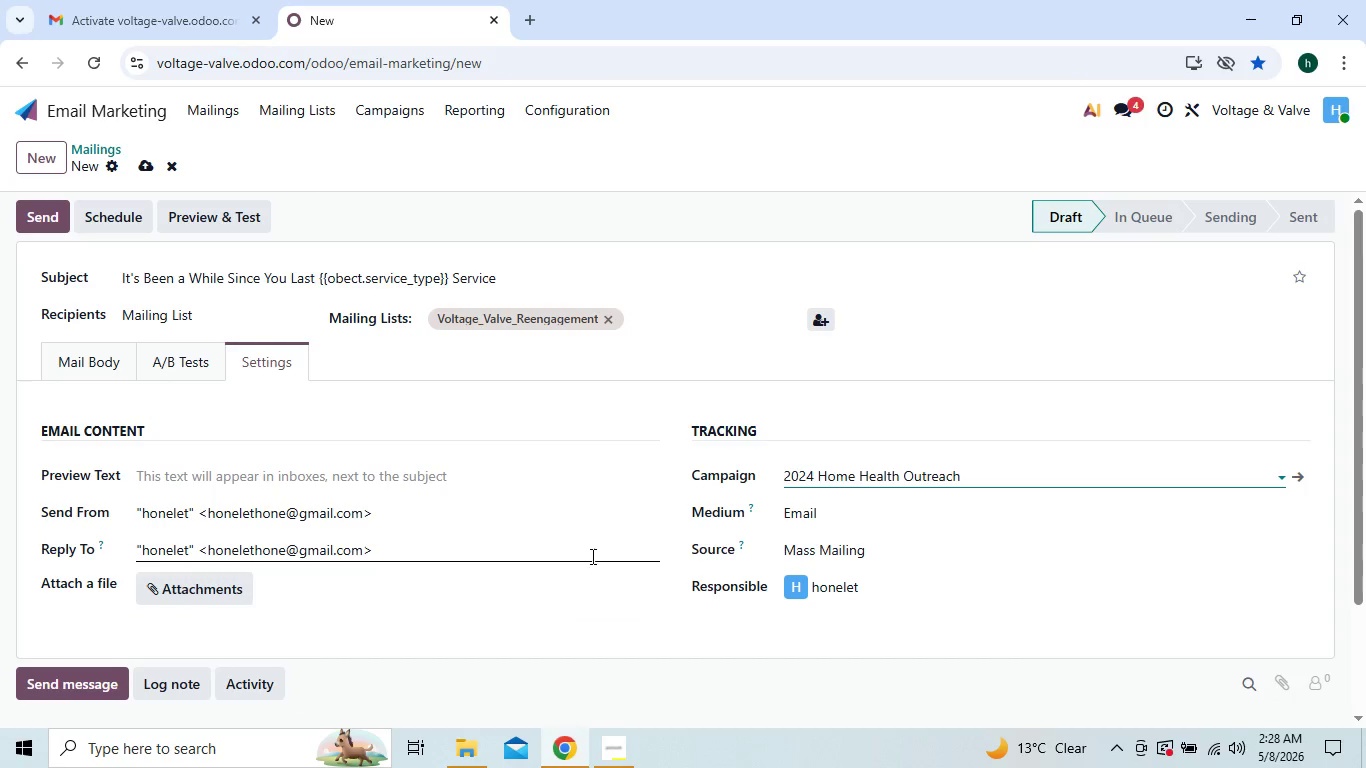 
left_click([553, 620])
 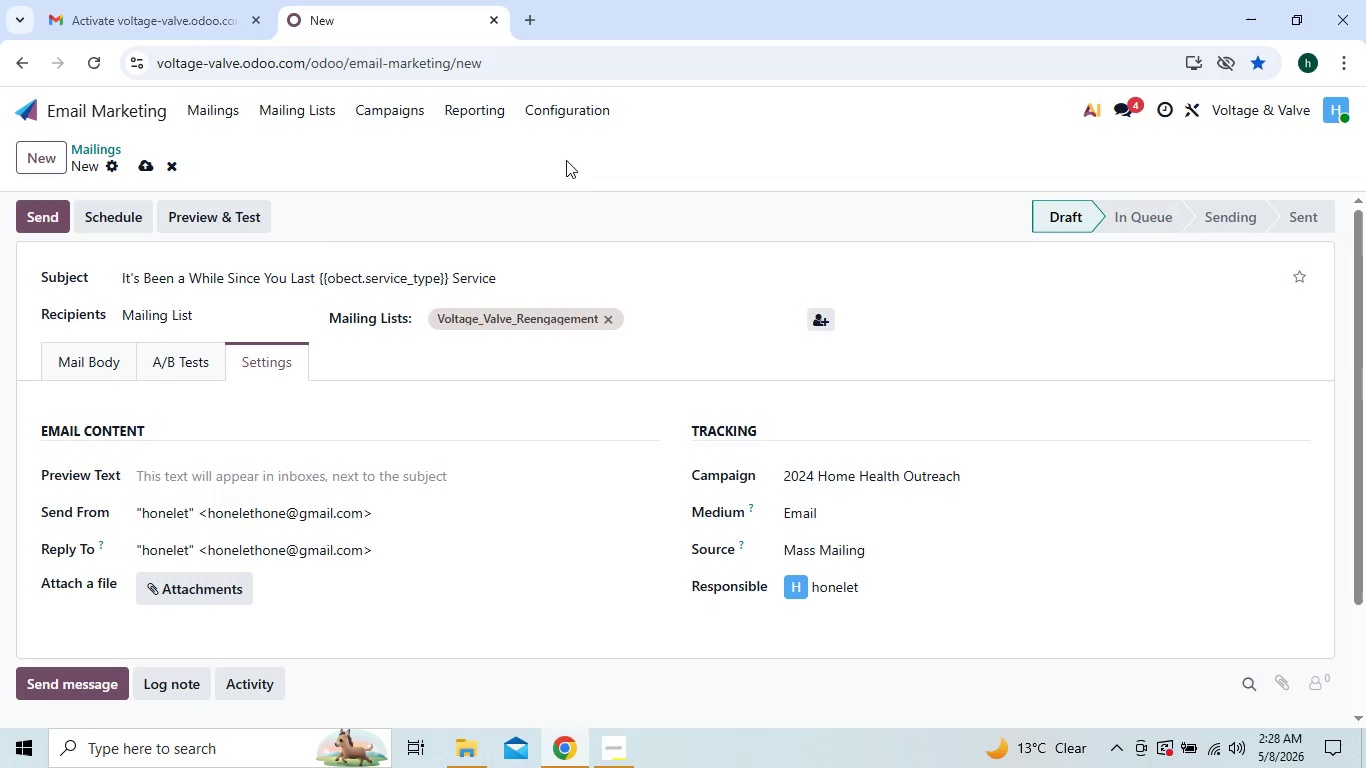 
wait(9.61)
 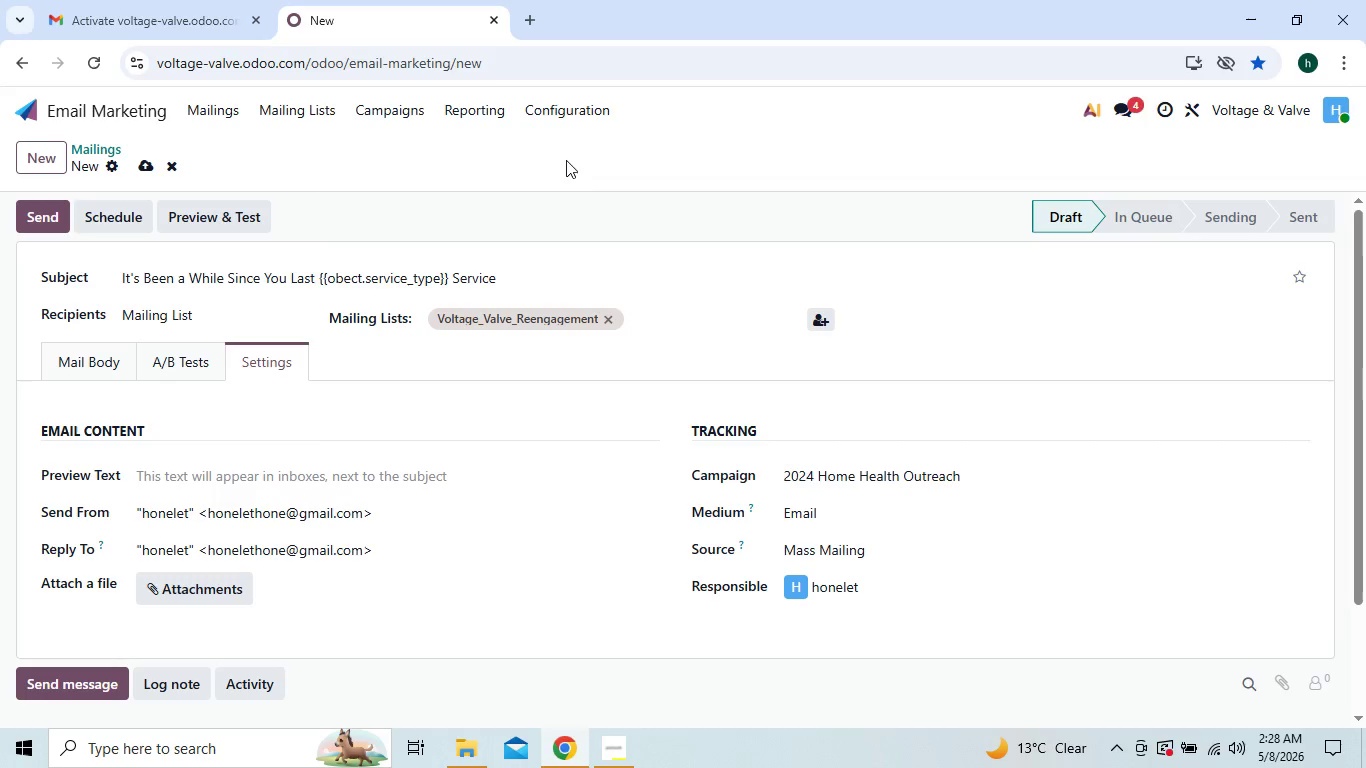 
left_click([551, 115])
 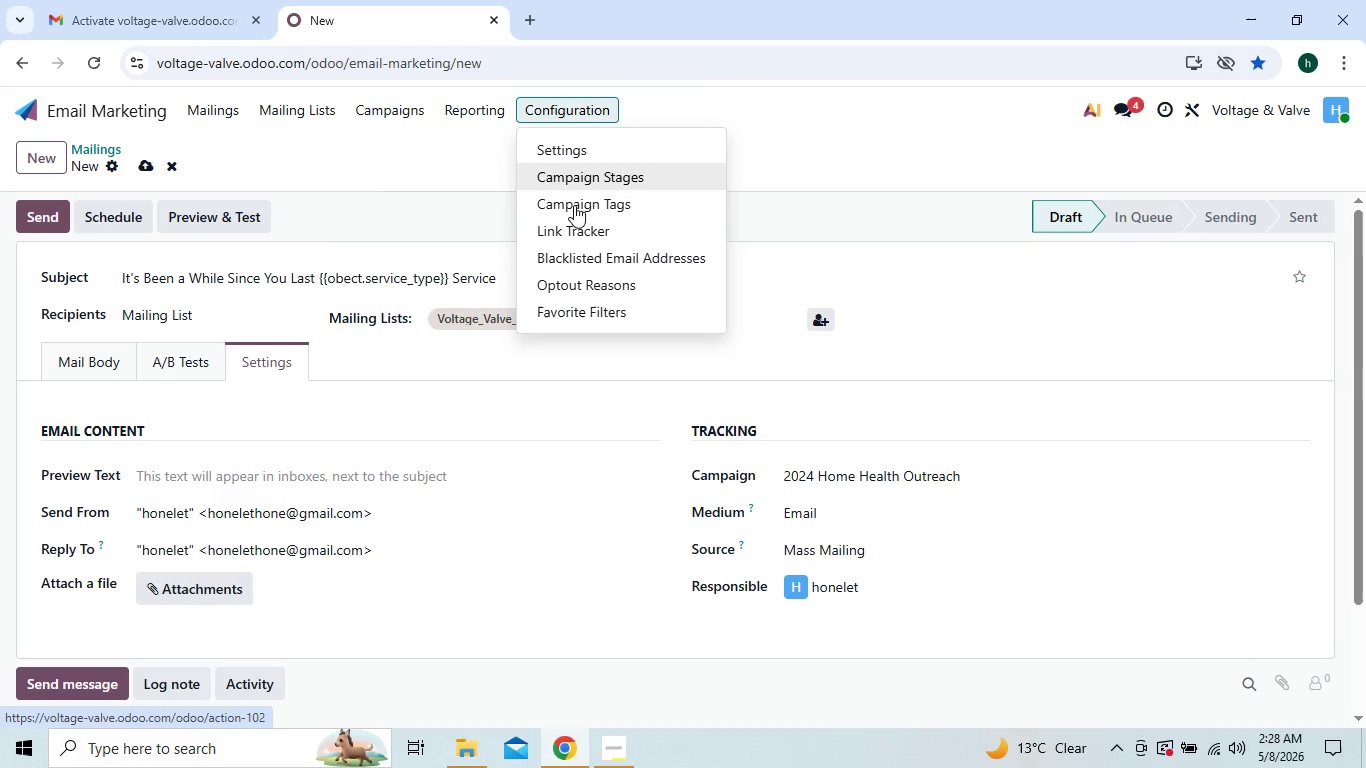 
left_click([575, 223])
 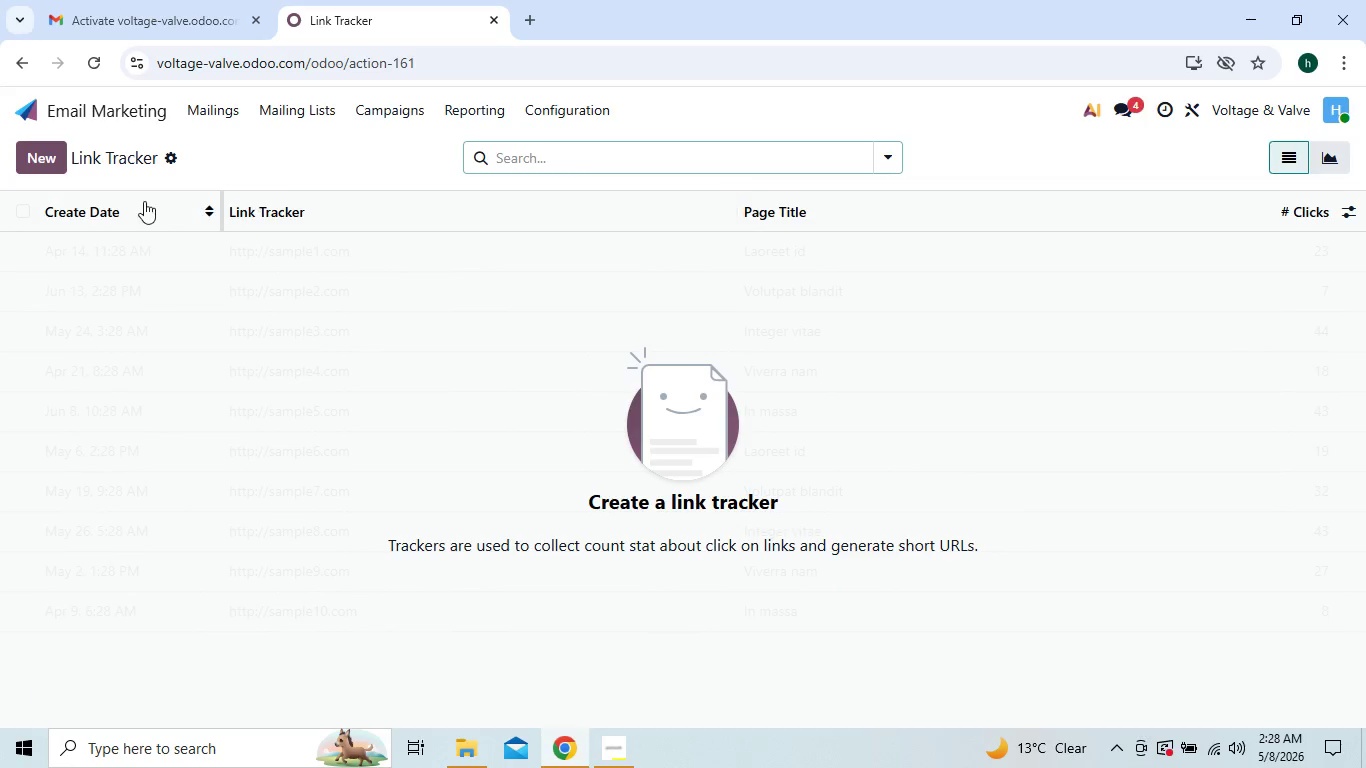 
left_click([39, 154])
 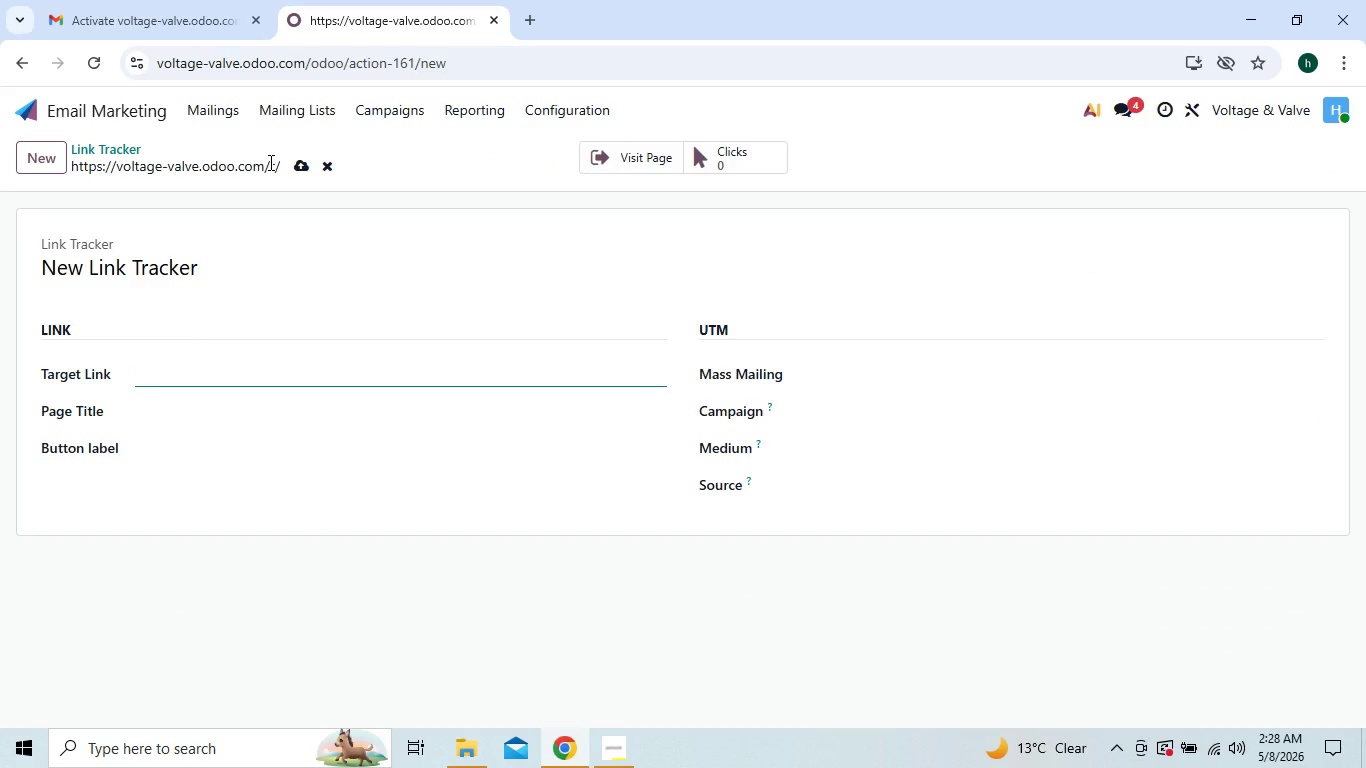 
wait(10.7)
 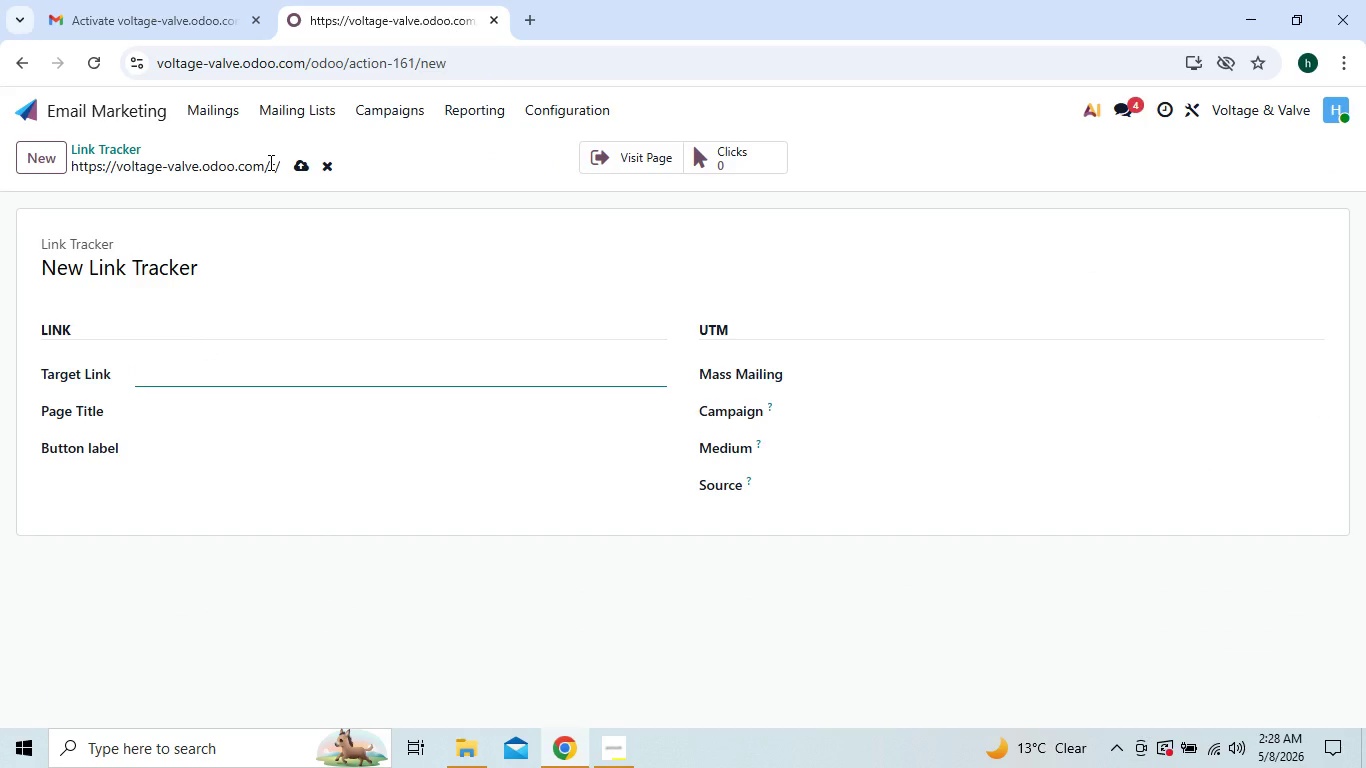 
left_click([825, 373])
 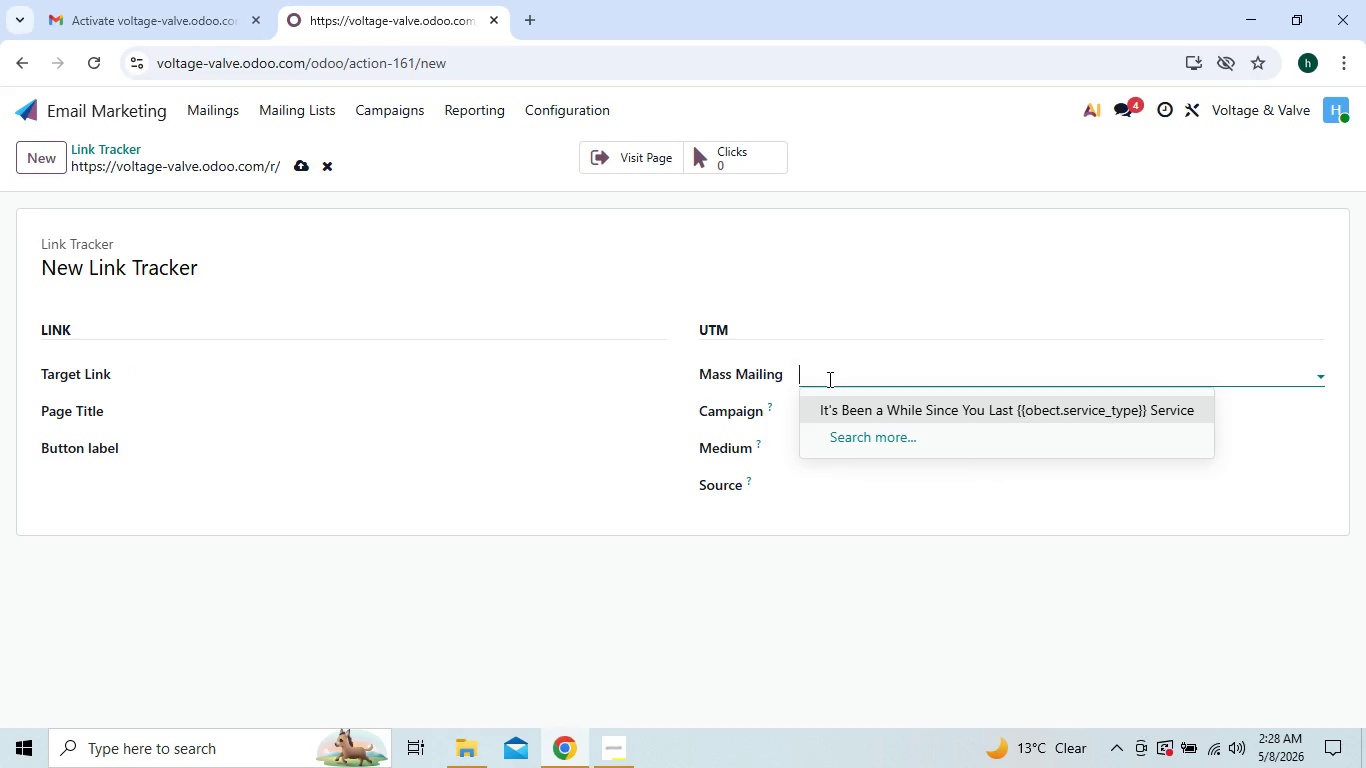 
left_click([844, 403])
 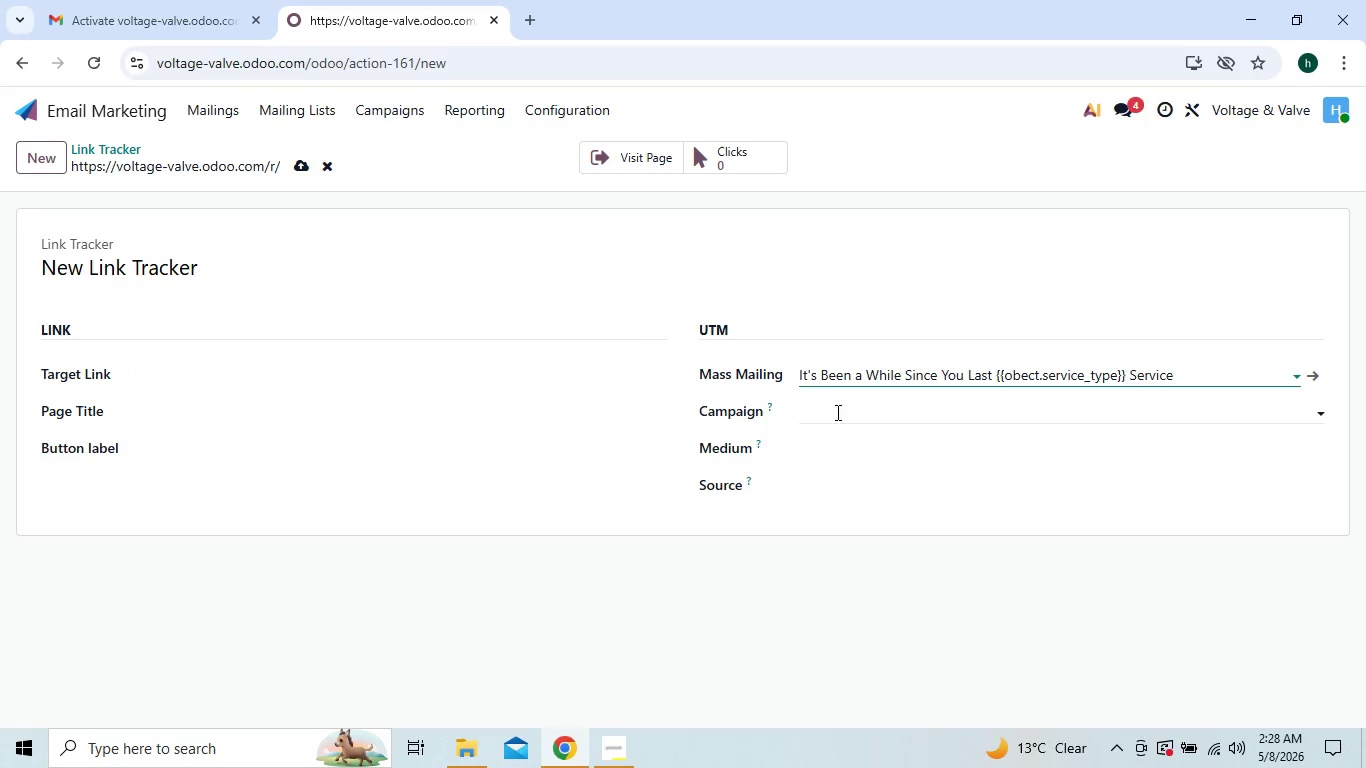 
left_click([833, 415])
 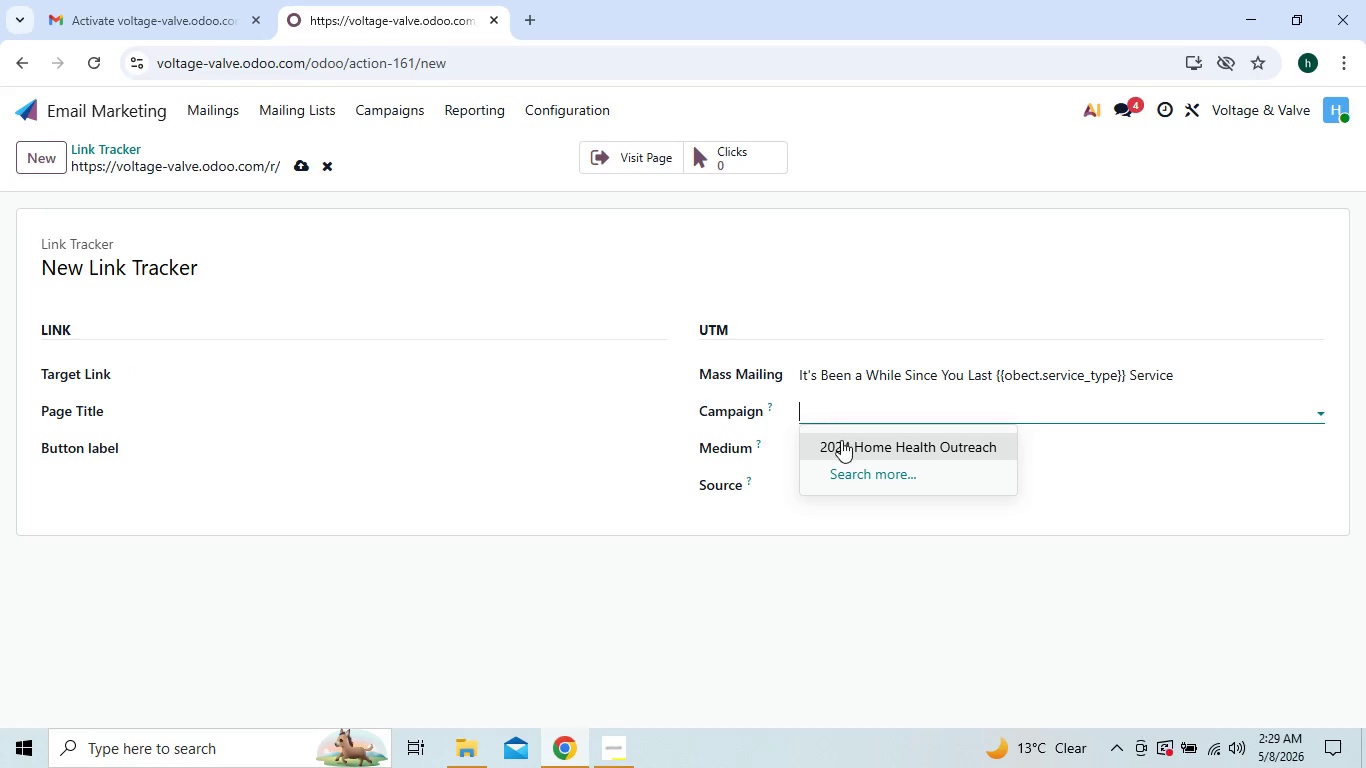 
left_click([843, 441])
 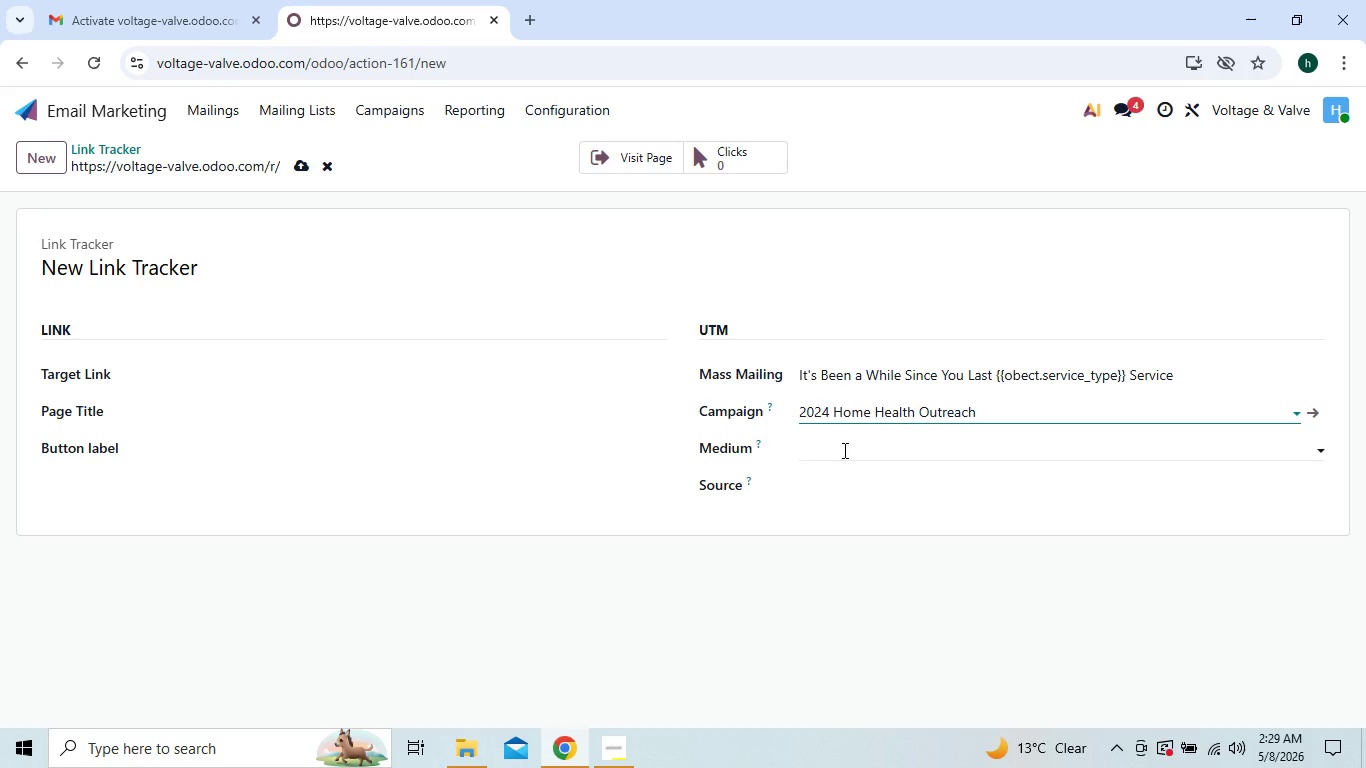 
left_click([843, 450])
 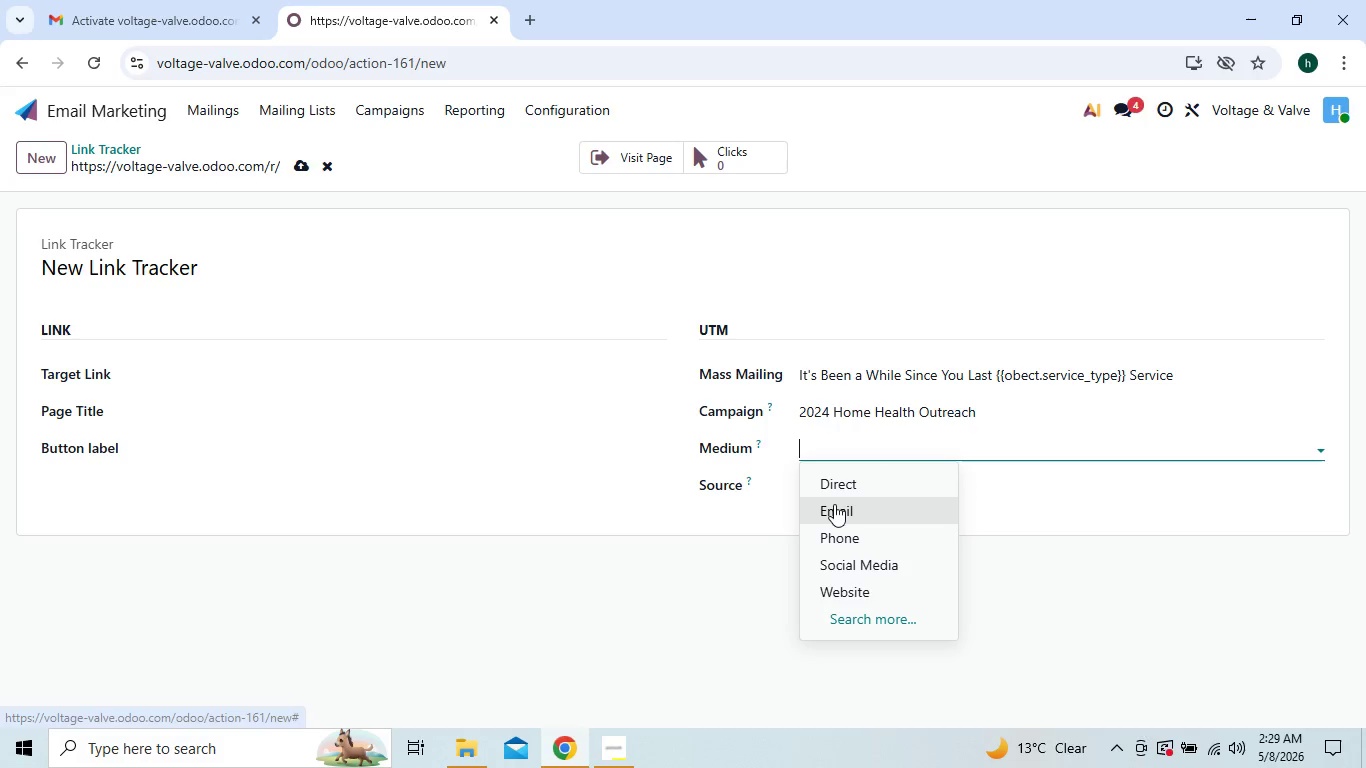 
left_click([834, 504])
 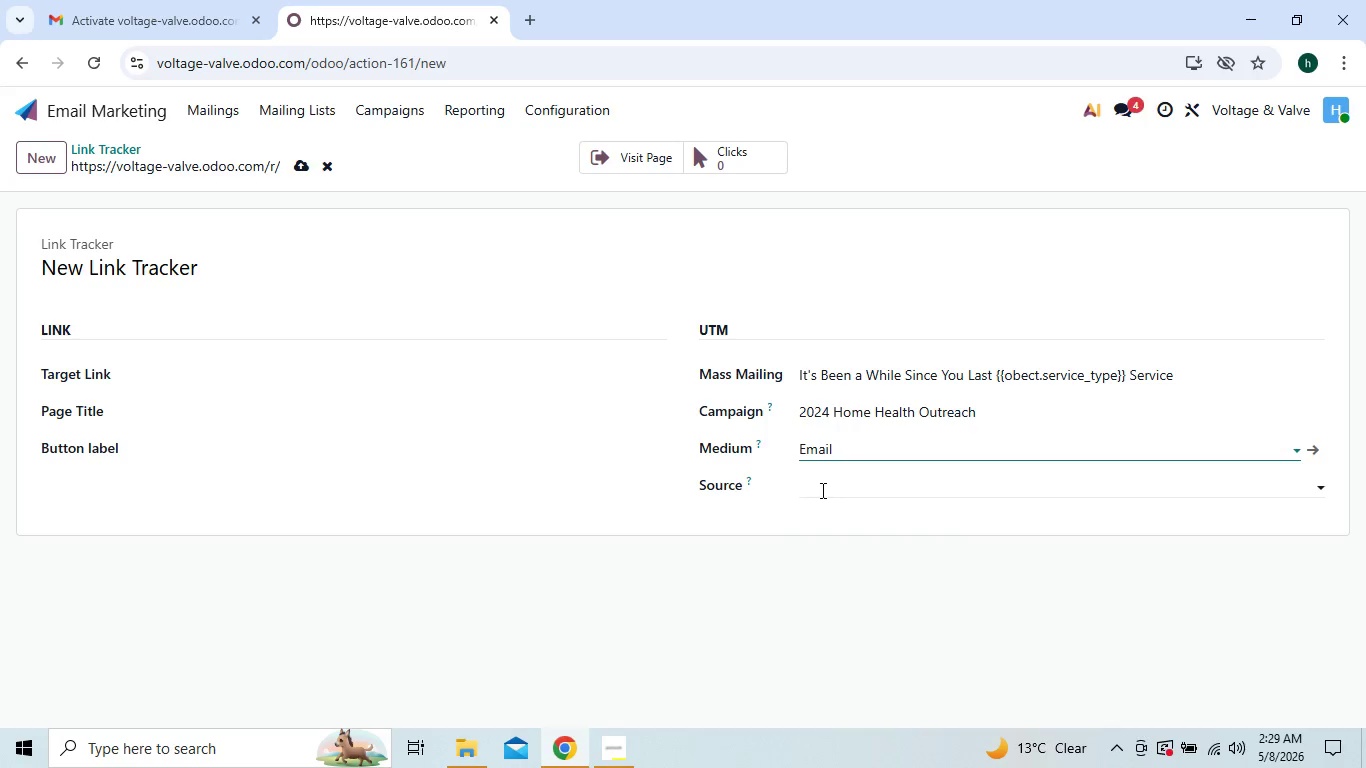 
left_click([821, 489])
 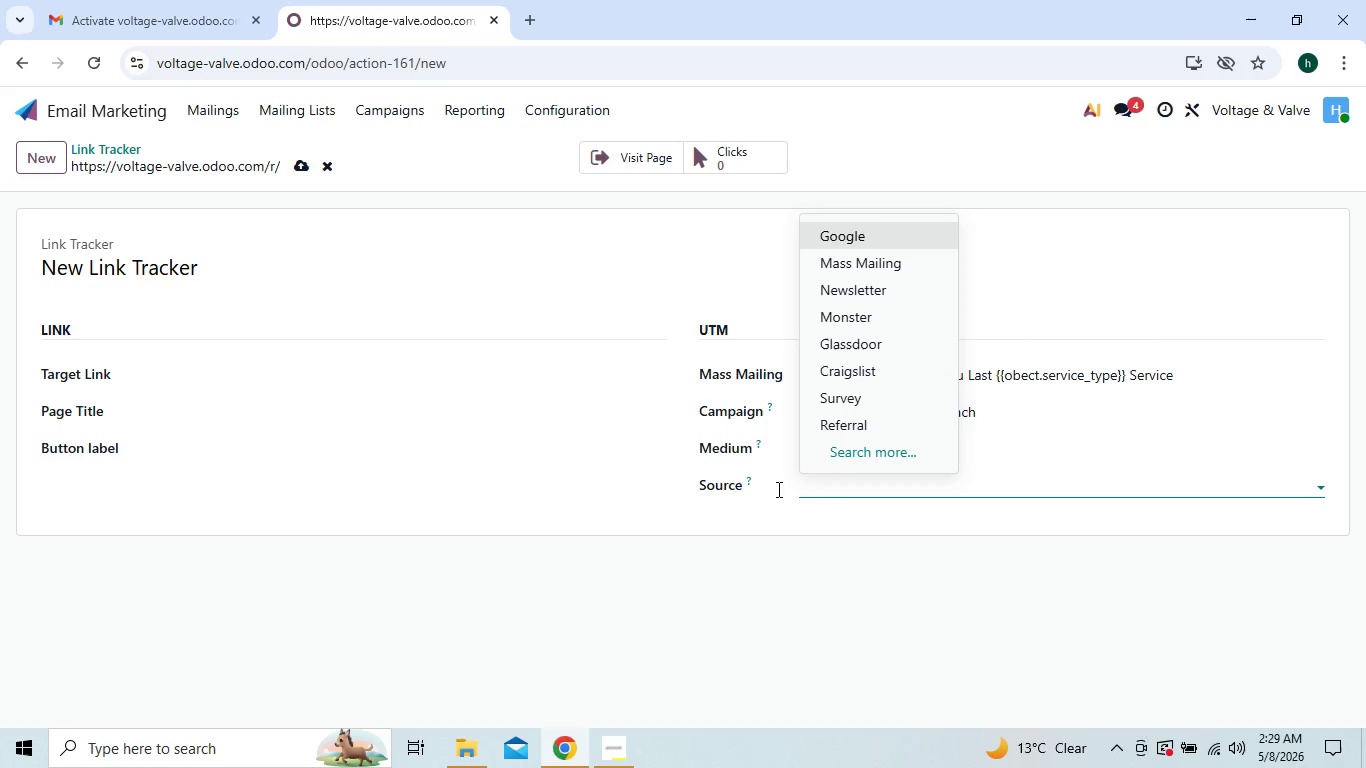 
wait(5.47)
 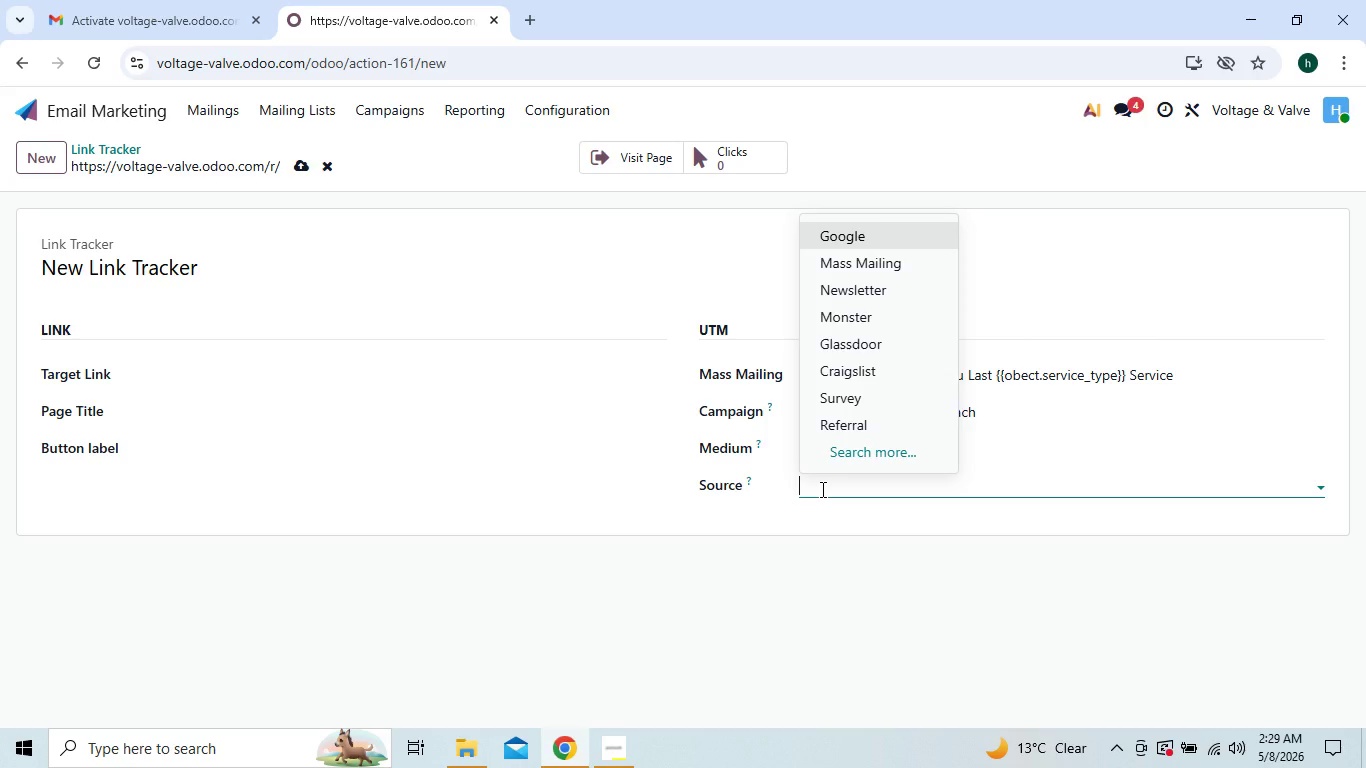 
left_click([164, 408])
 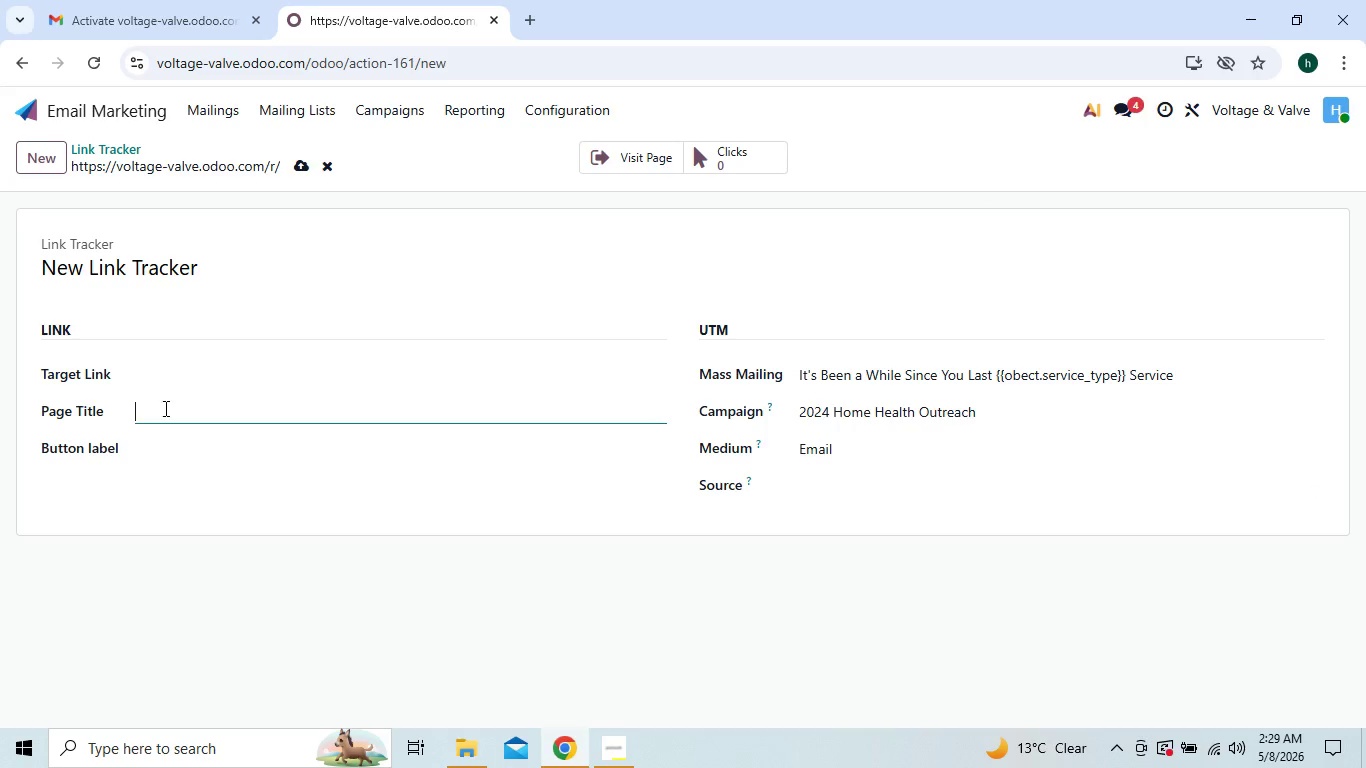 
left_click([164, 408])
 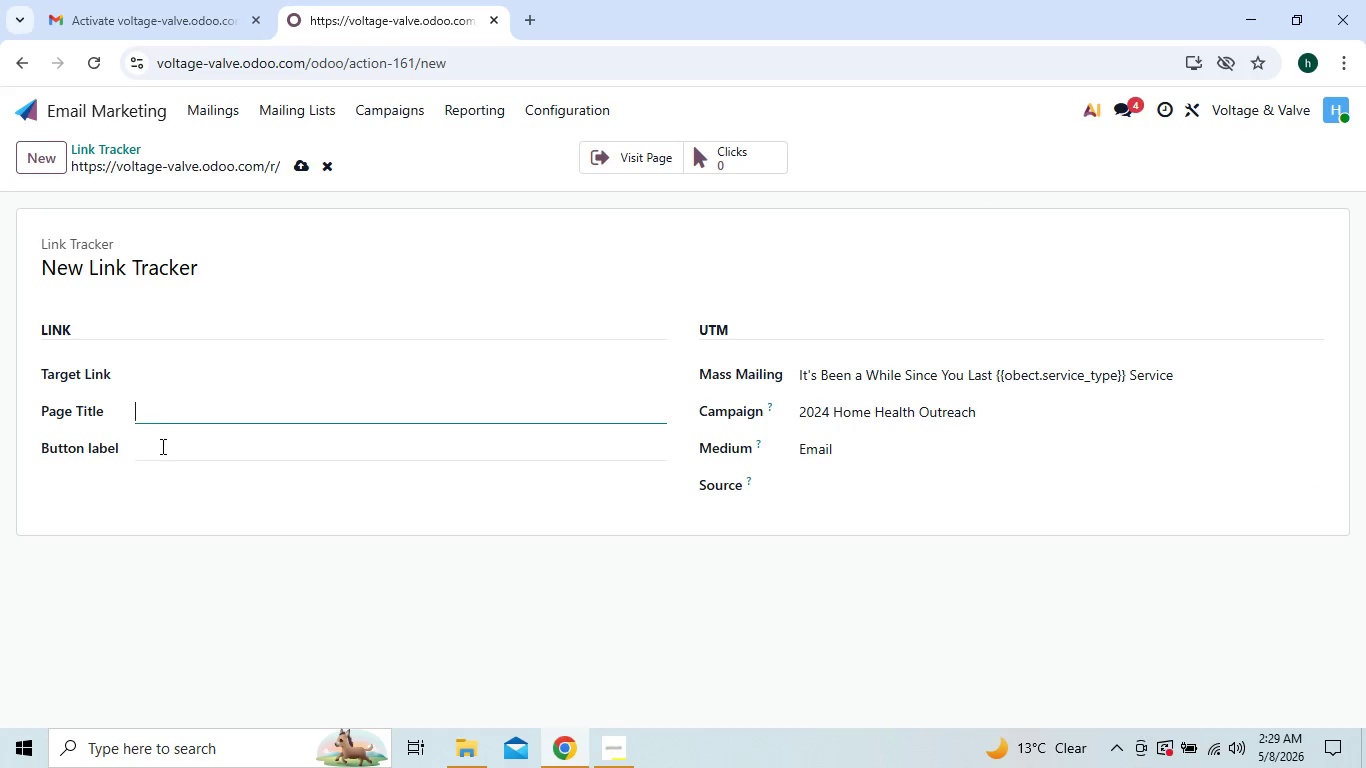 
left_click([161, 446])
 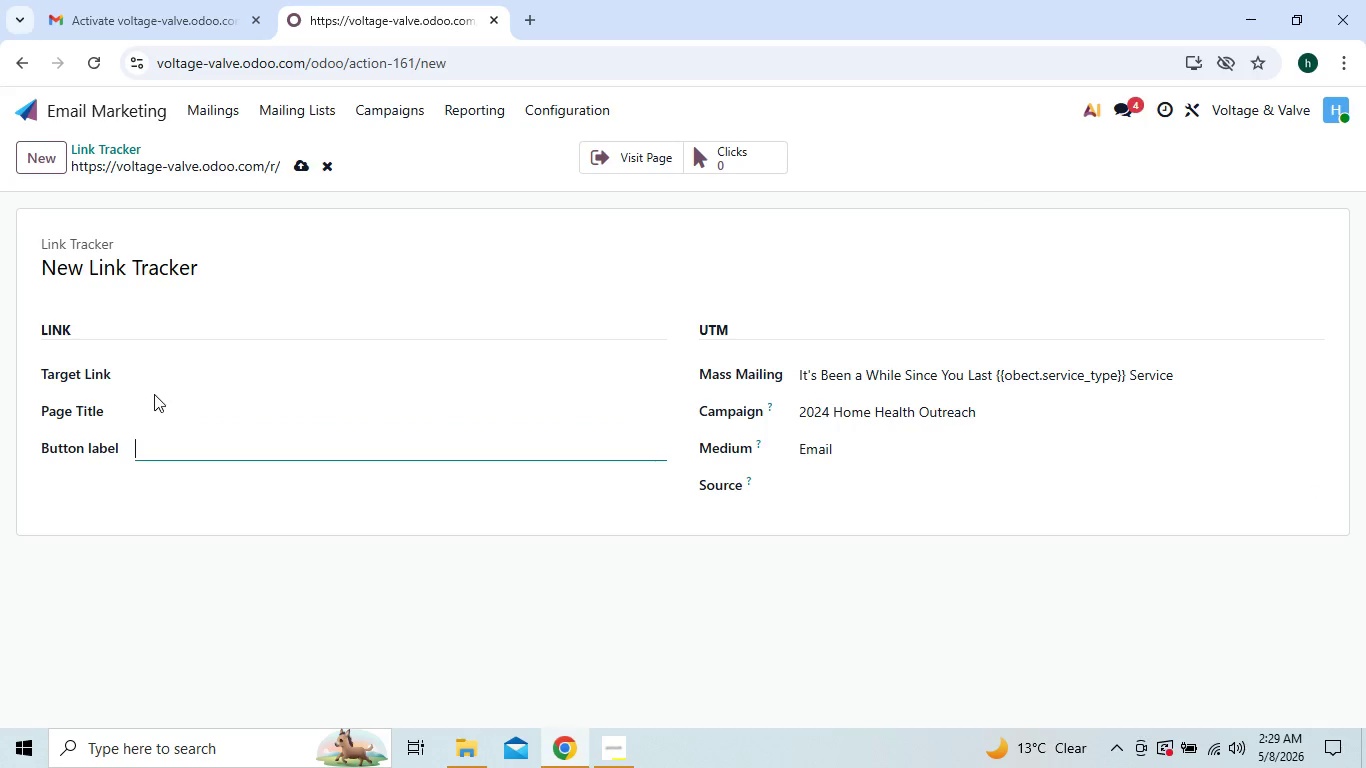 
left_click([159, 374])
 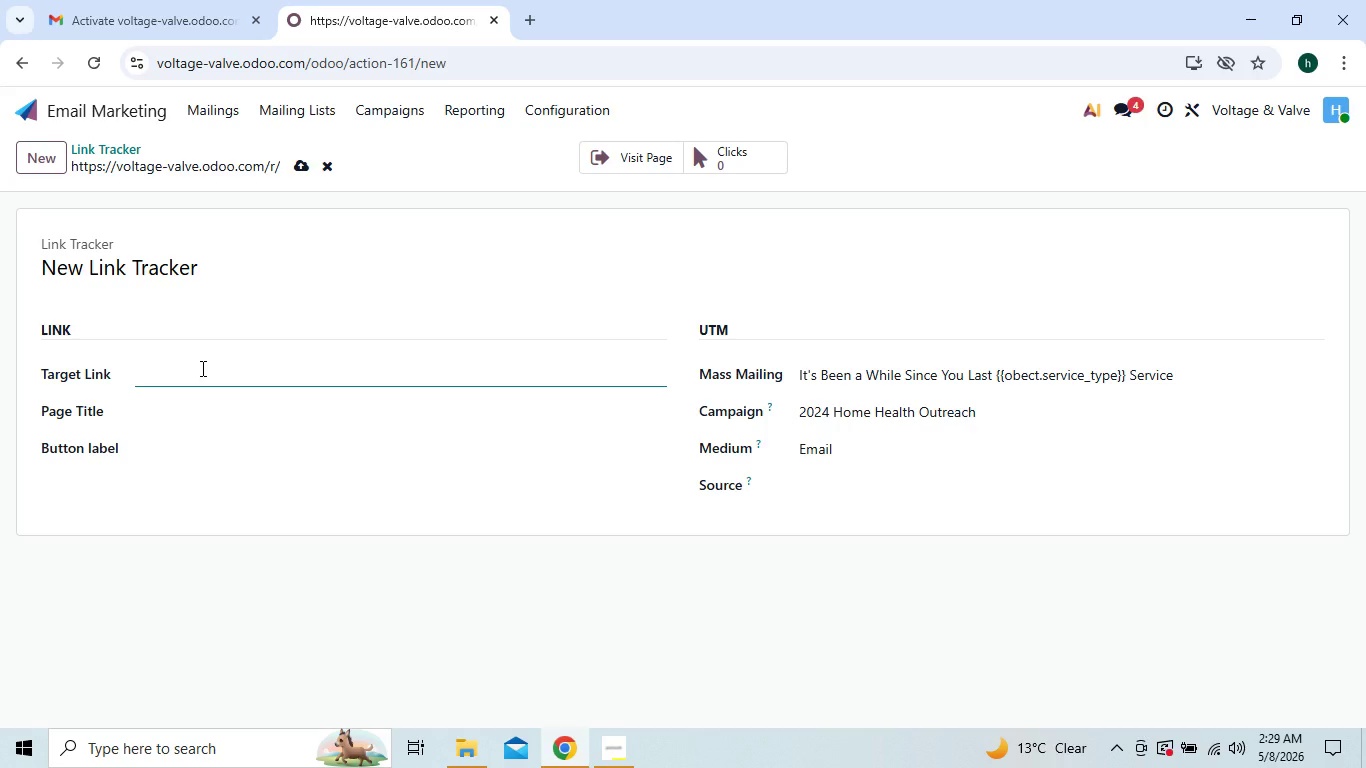 
wait(14.28)
 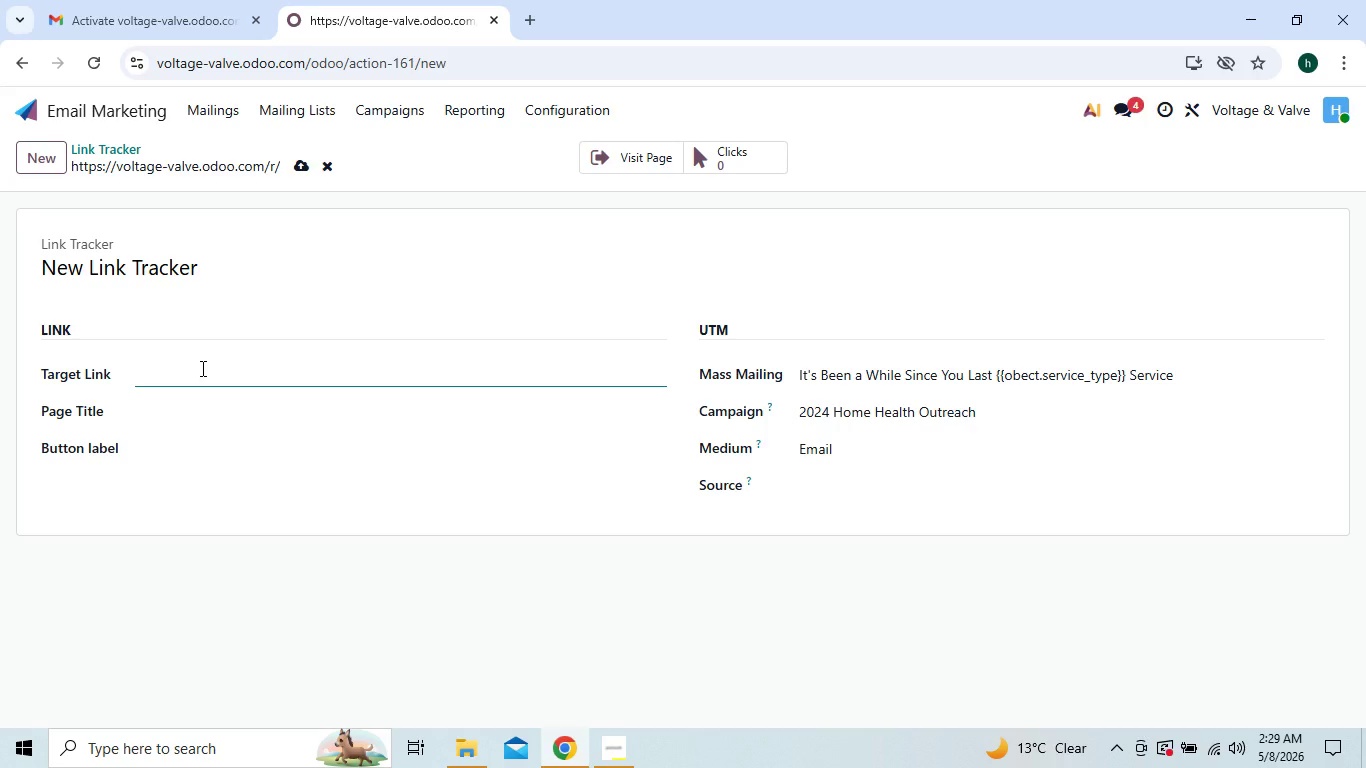 
left_click([218, 107])
 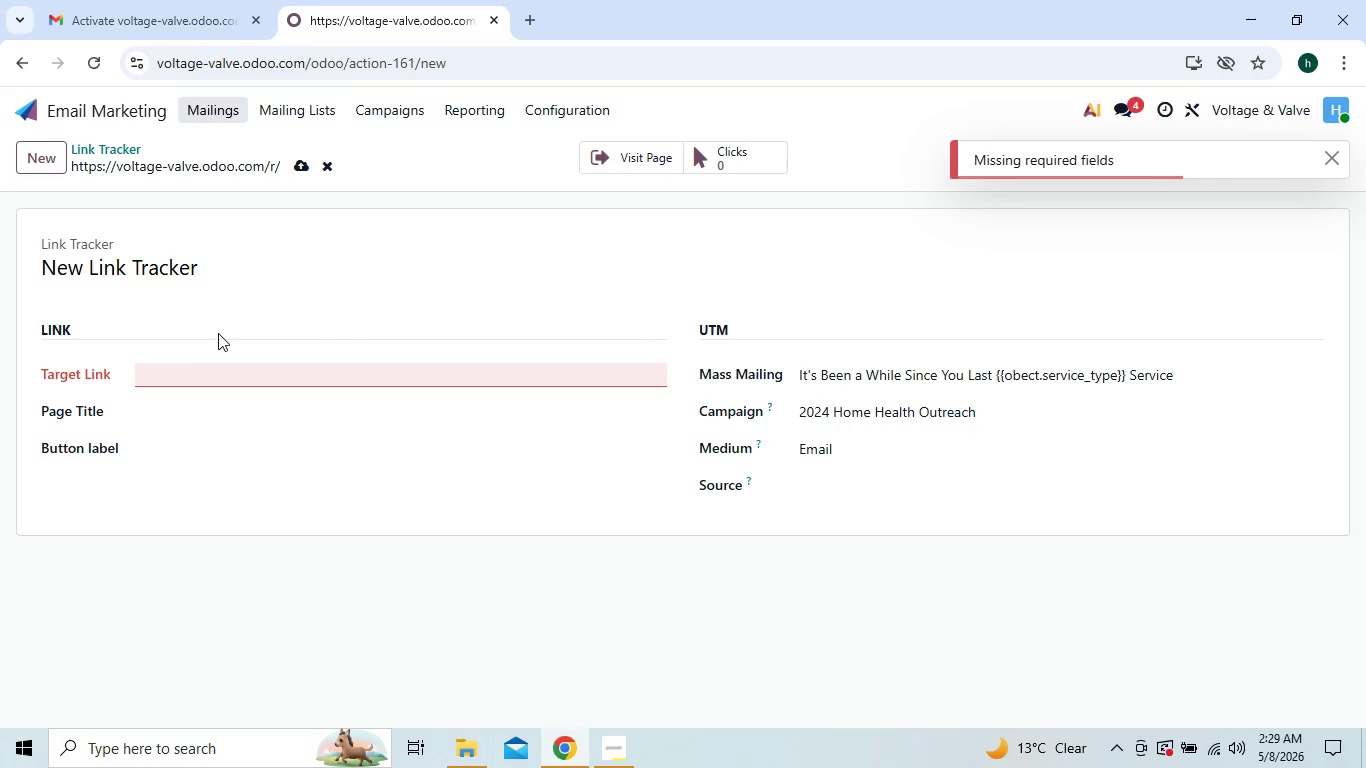 
left_click([216, 378])
 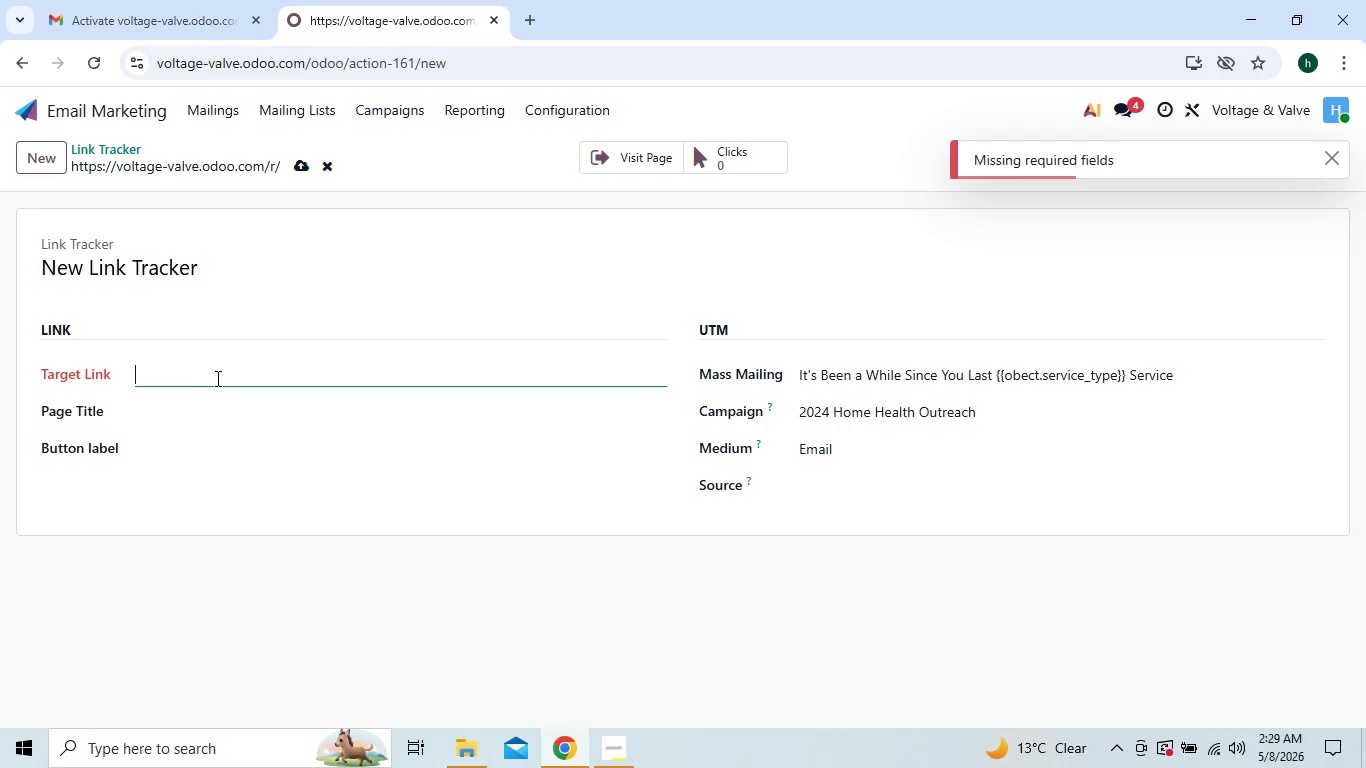 
type(fgg)
 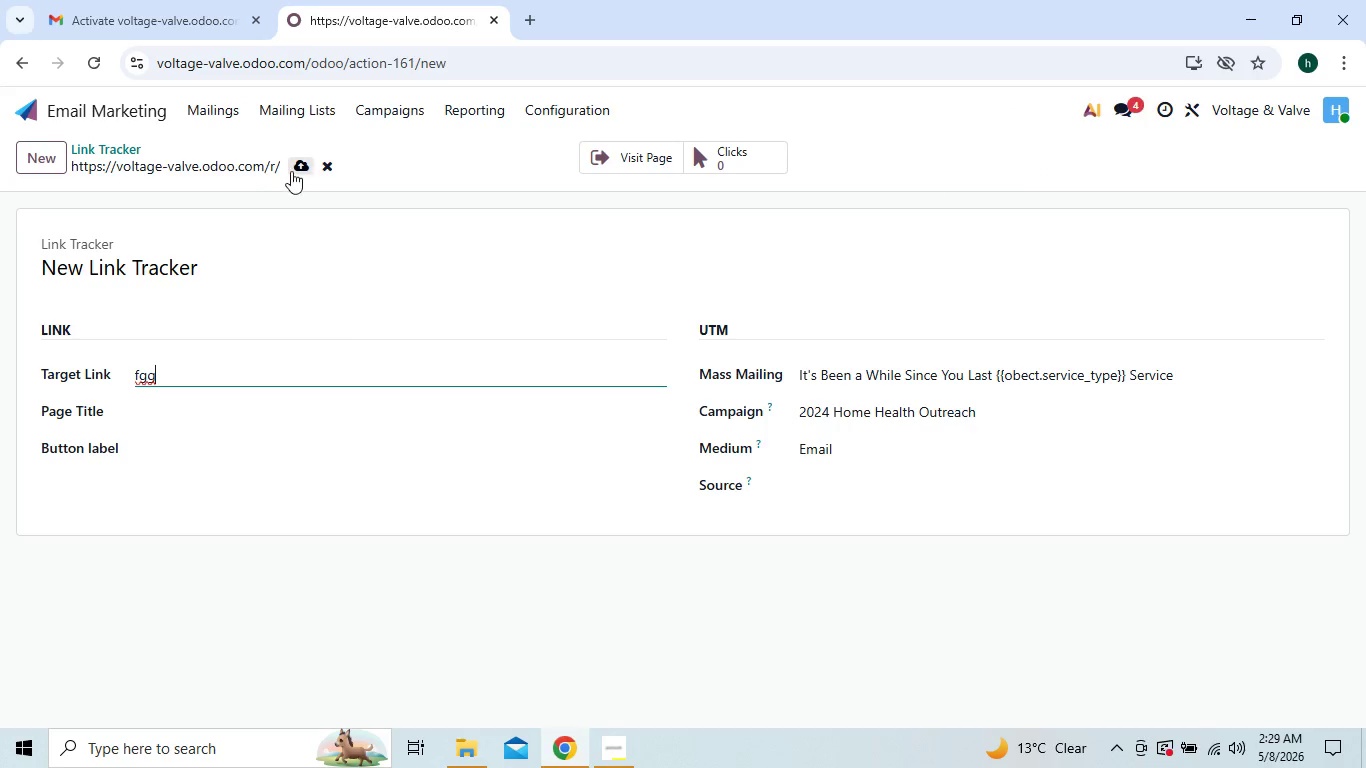 
left_click([296, 166])
 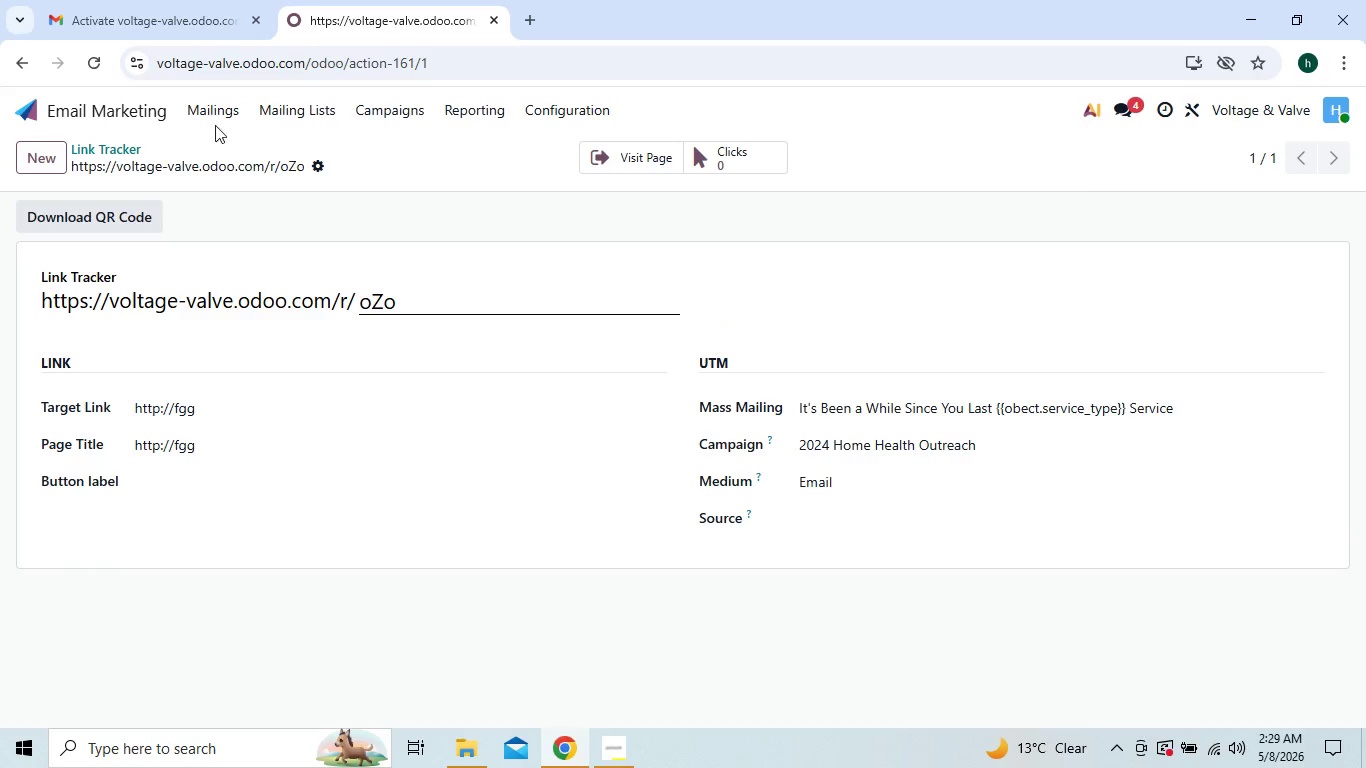 
left_click([210, 120])
 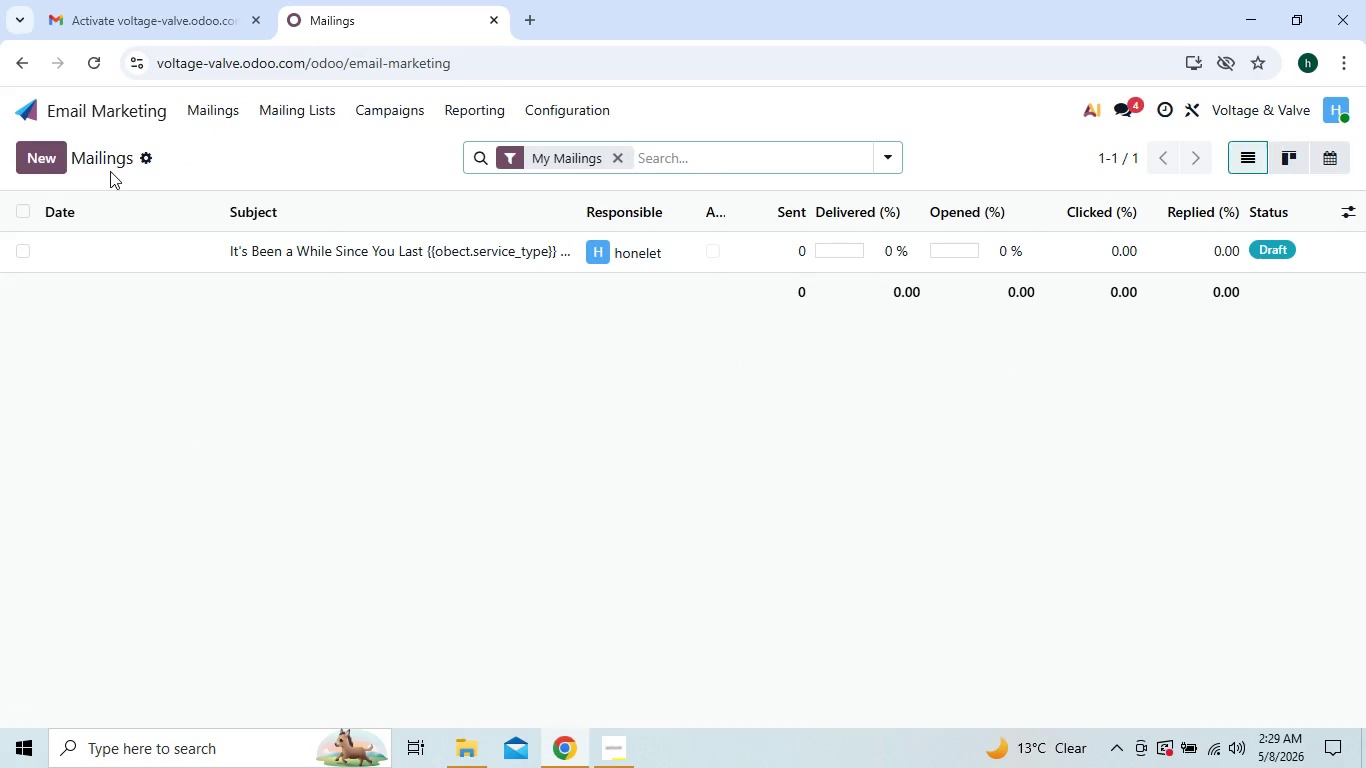 
double_click([264, 258])
 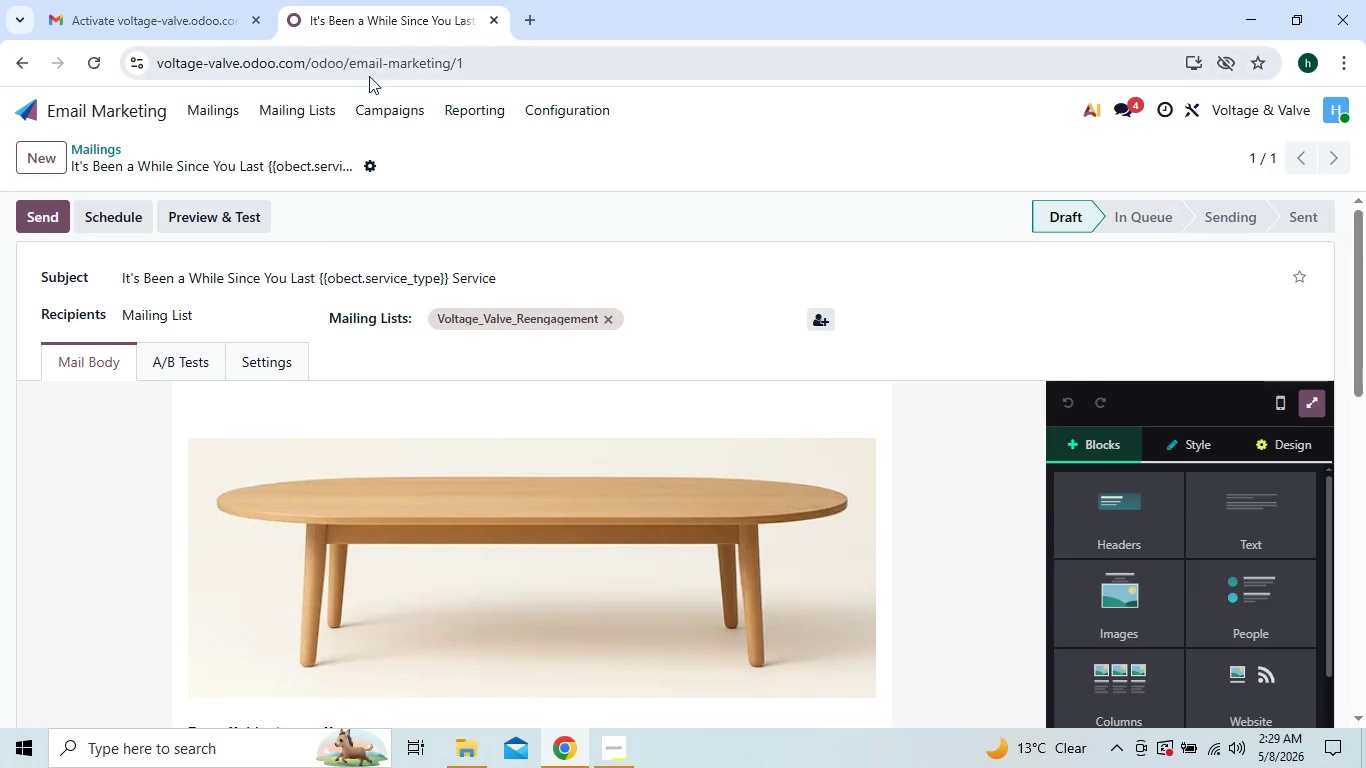 
left_click([389, 64])
 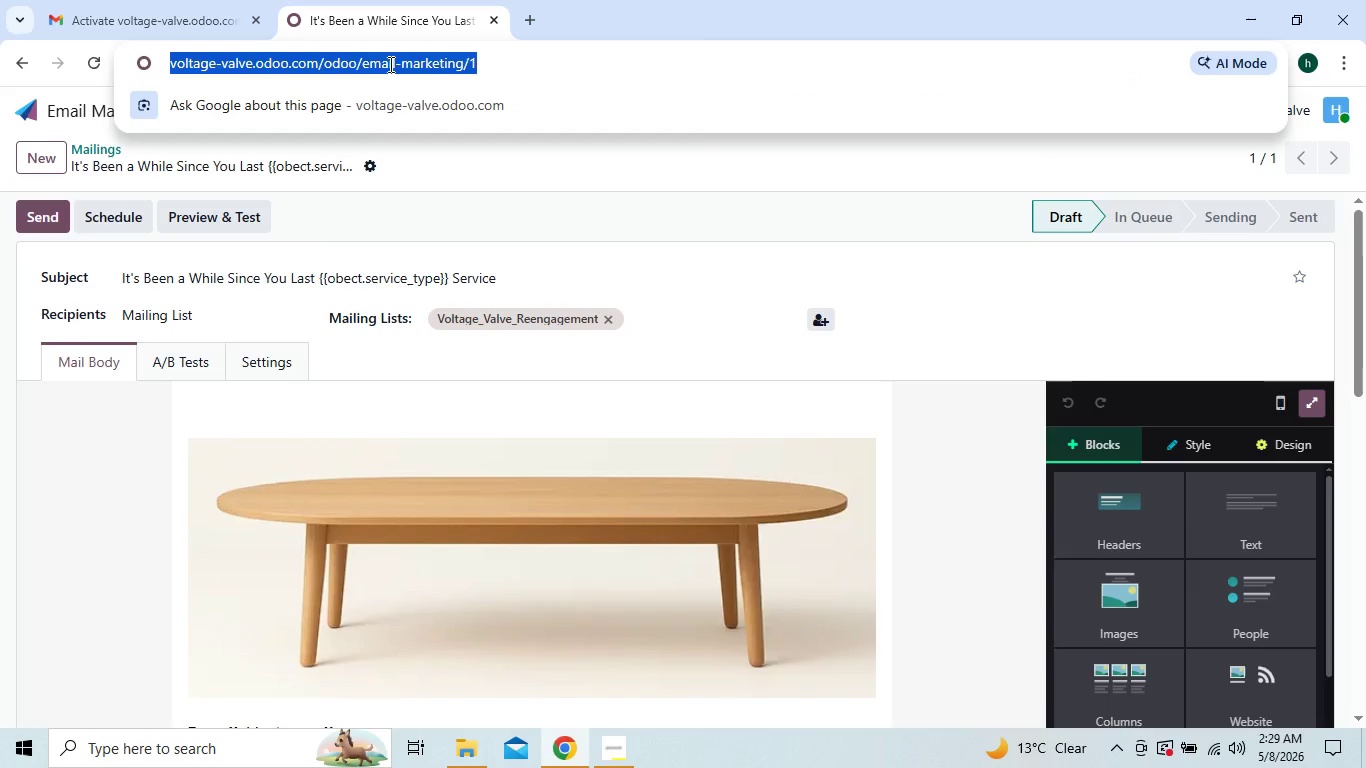 
key(Control+C)
 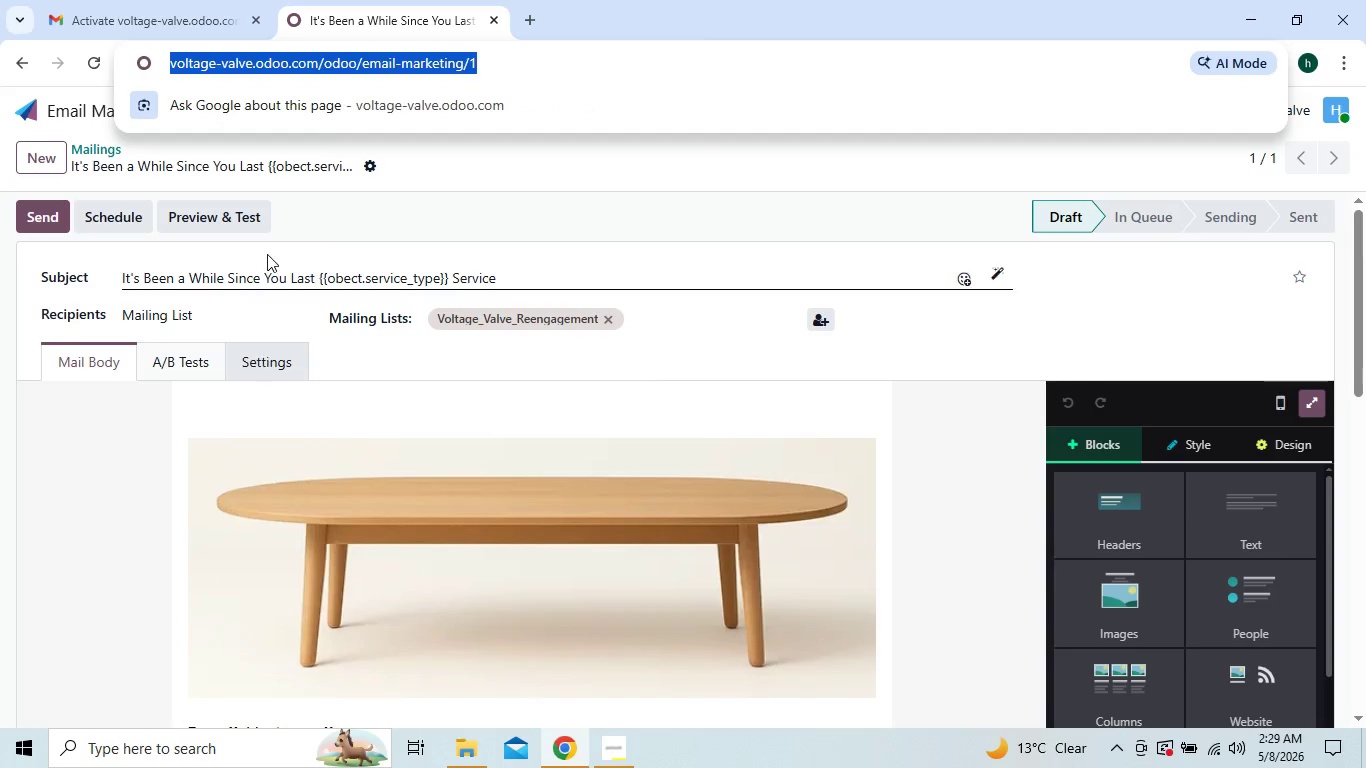 
left_click([388, 191])
 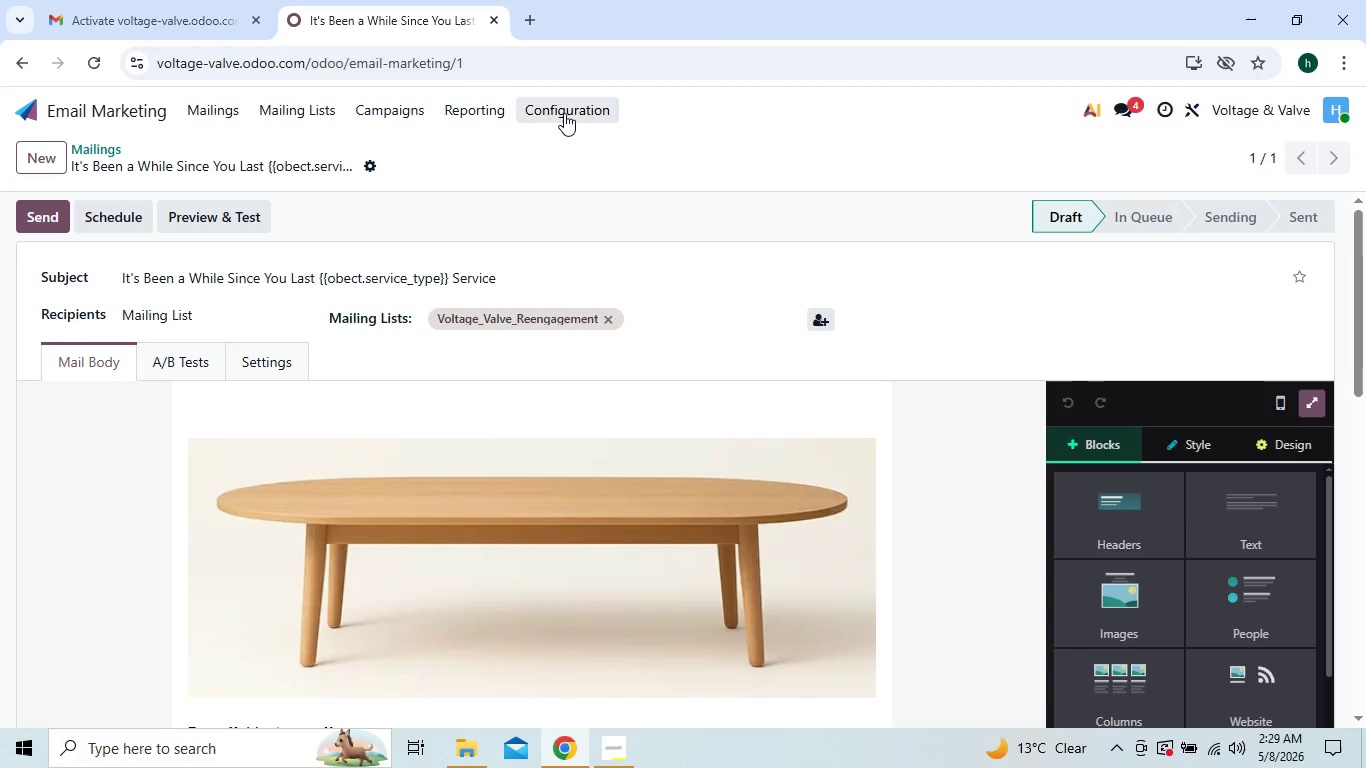 
left_click([564, 113])
 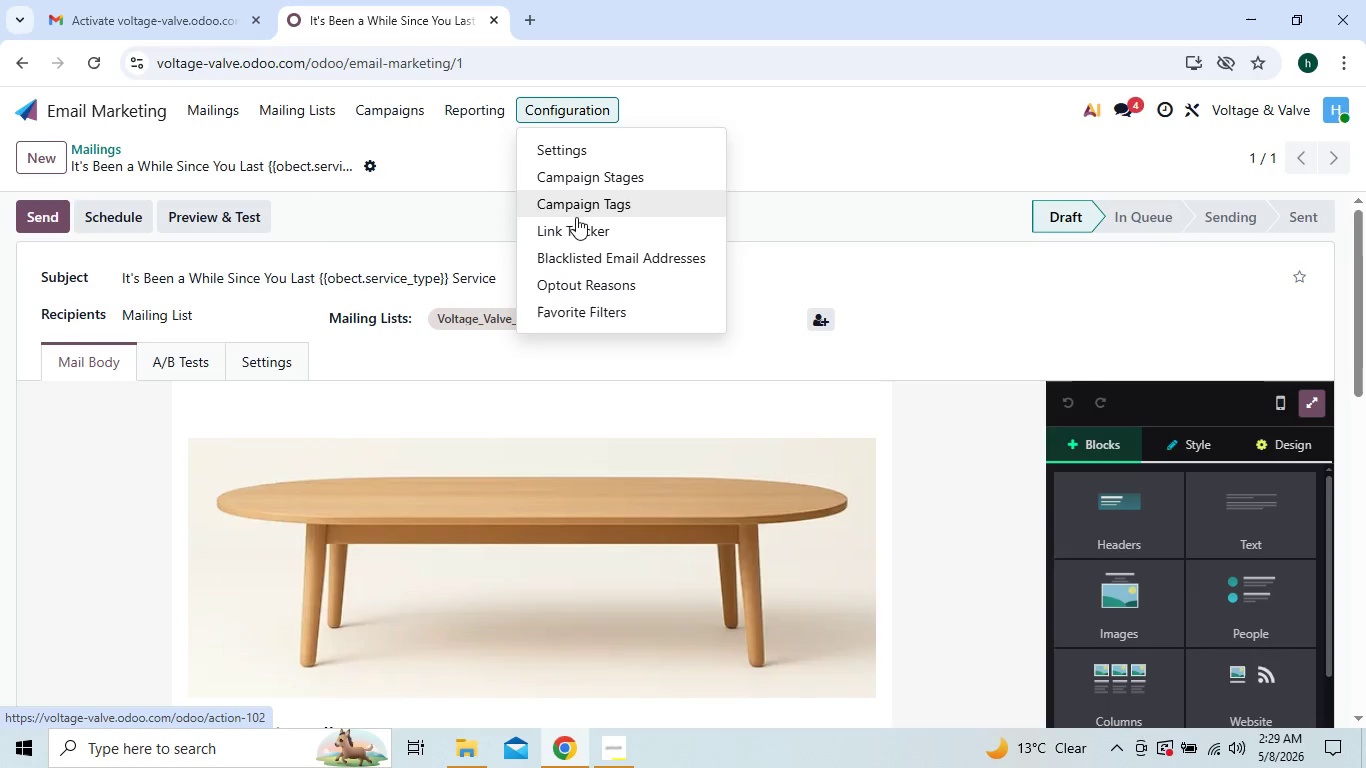 
left_click([576, 224])
 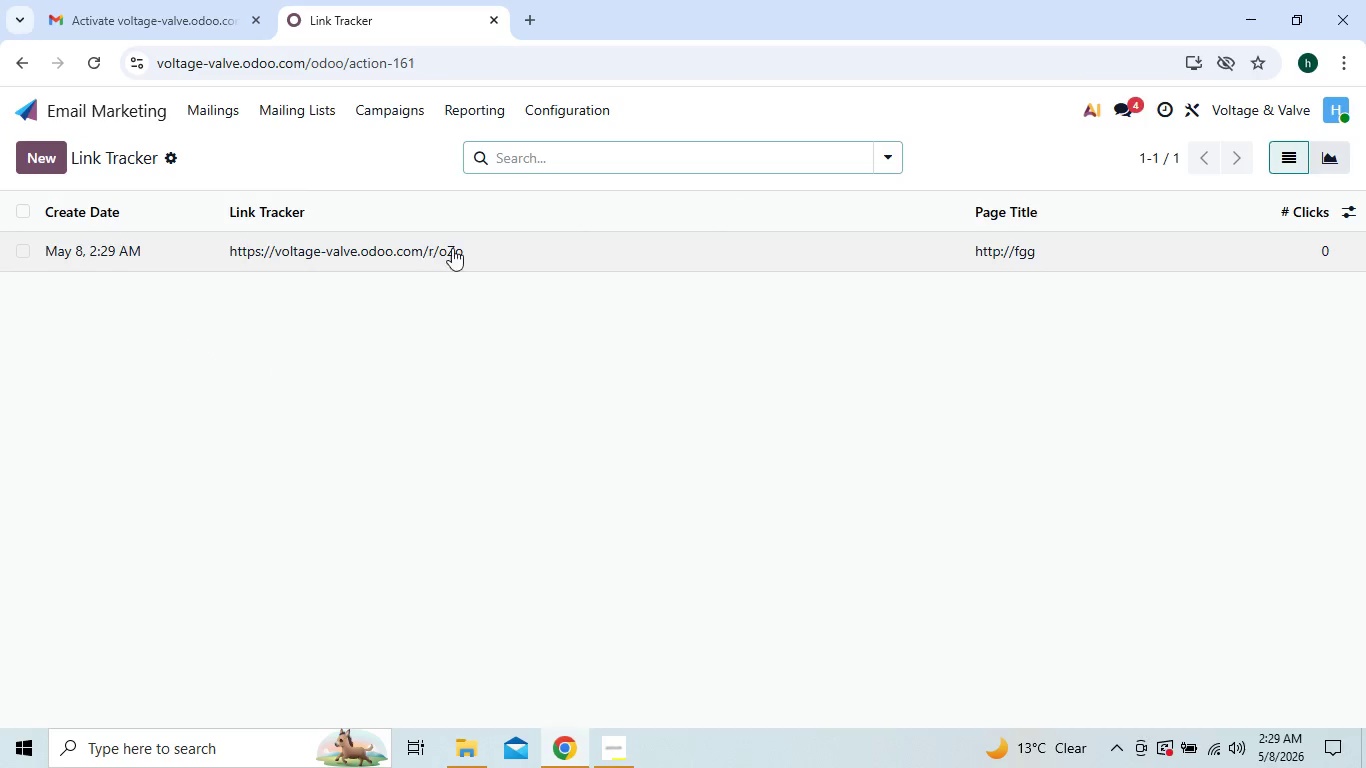 
double_click([482, 247])
 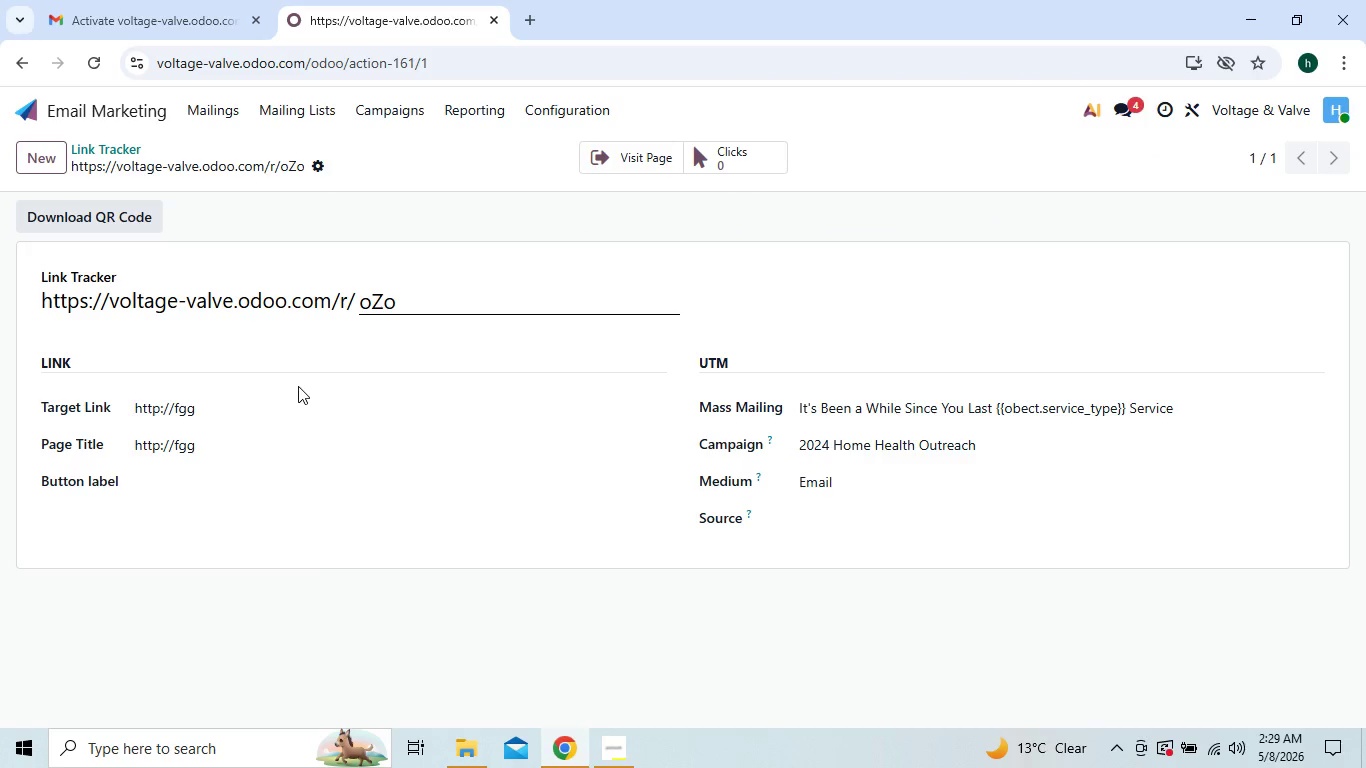 
left_click([284, 397])
 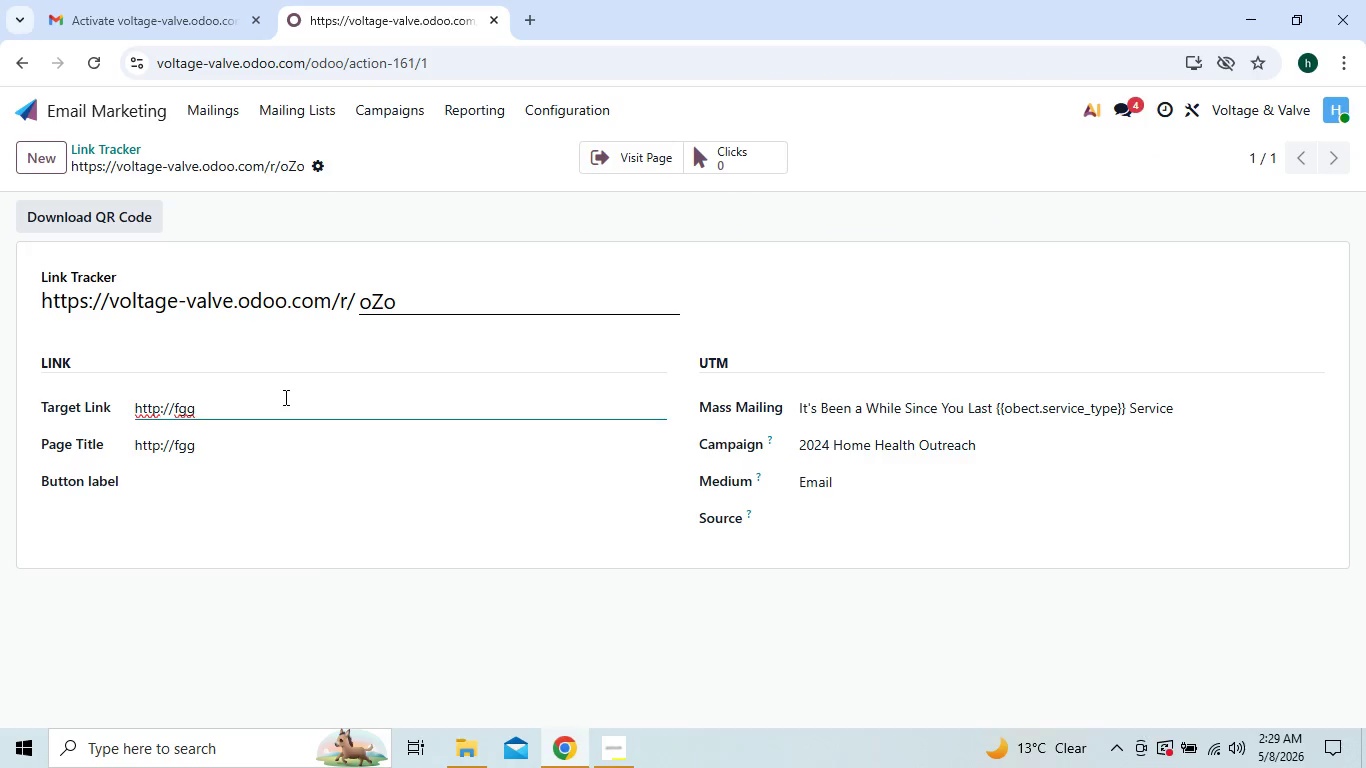 
key(Backspace)
 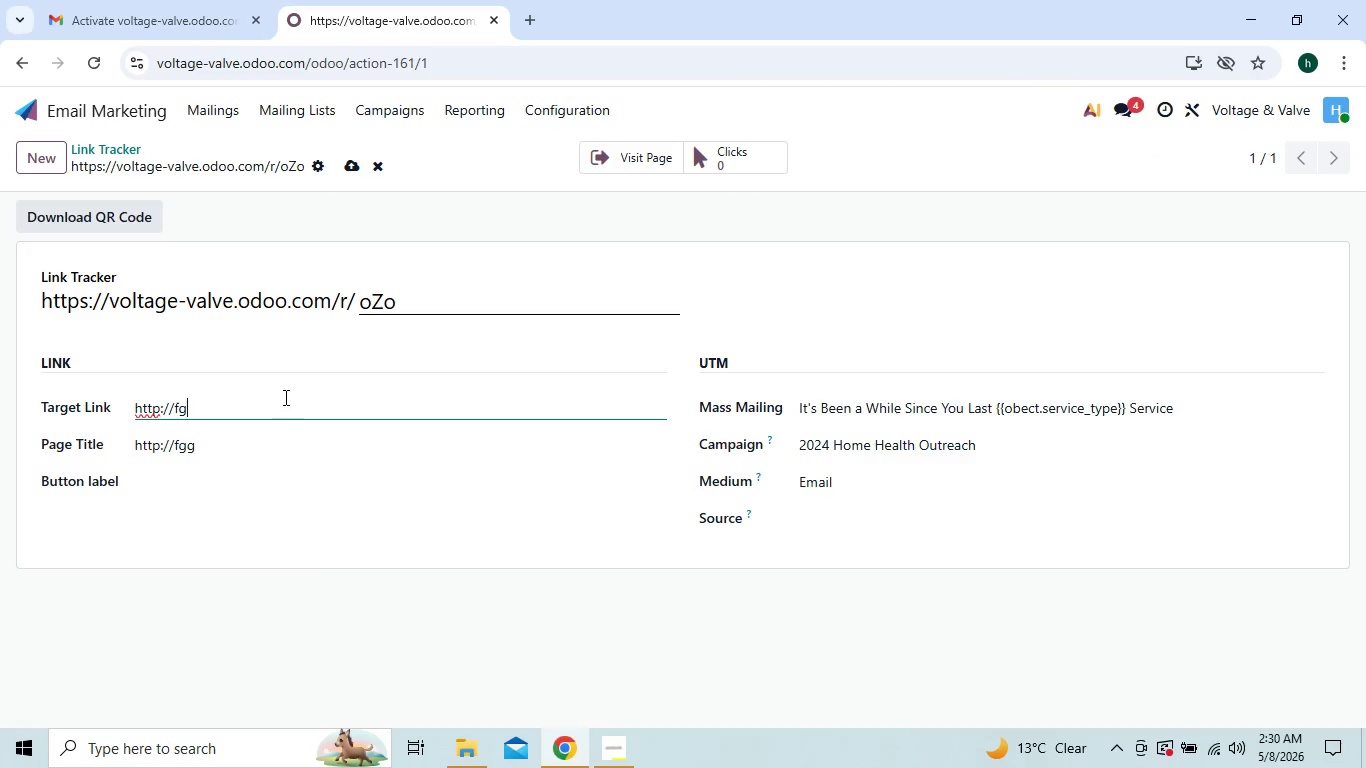 
key(Backspace)
 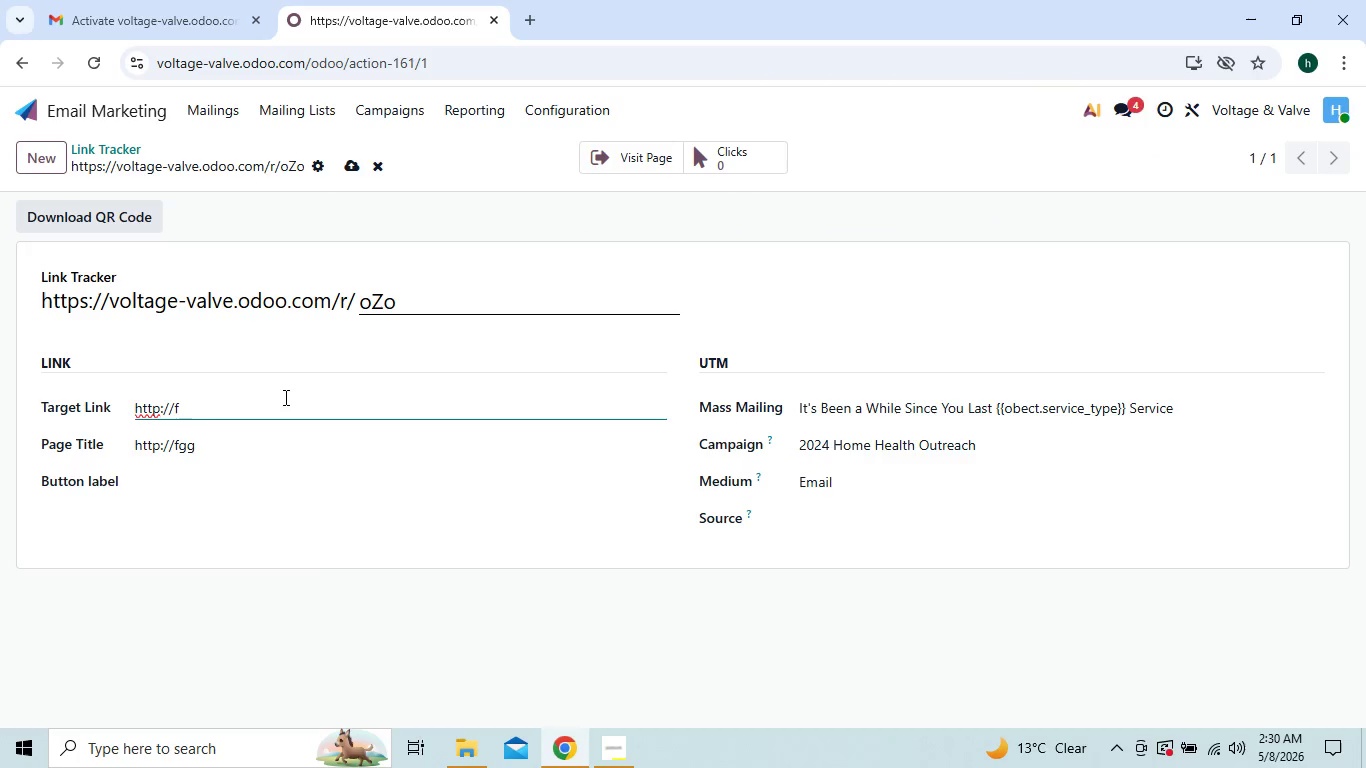 
key(Backspace)
 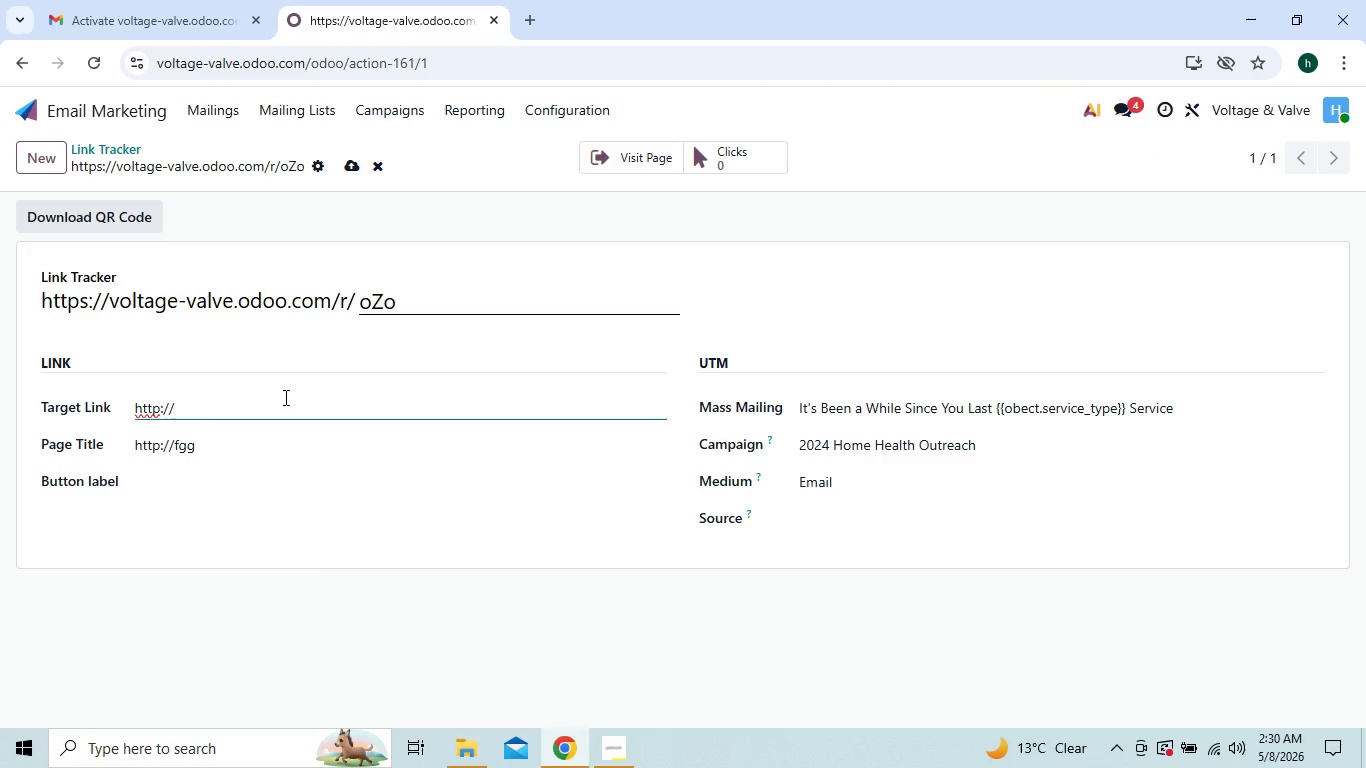 
key(Backspace)
 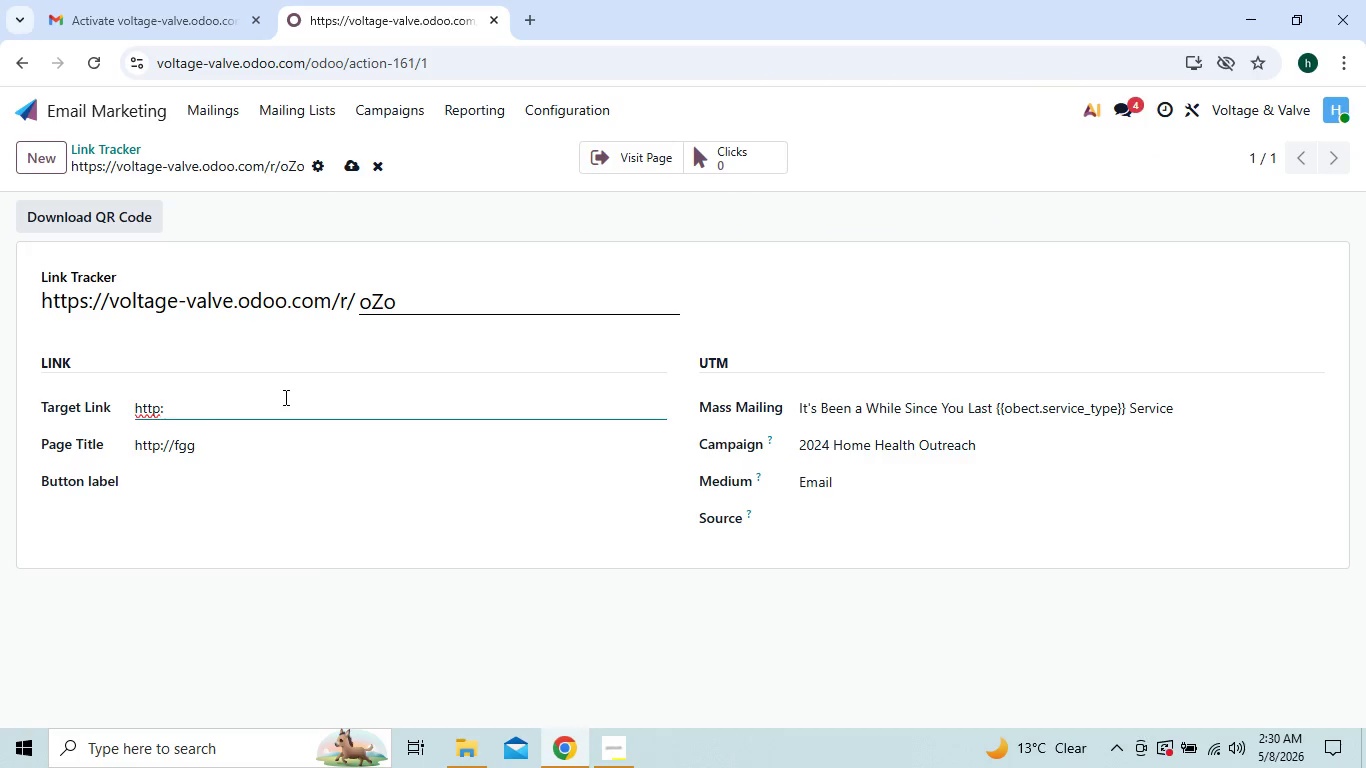 
key(Backspace)
 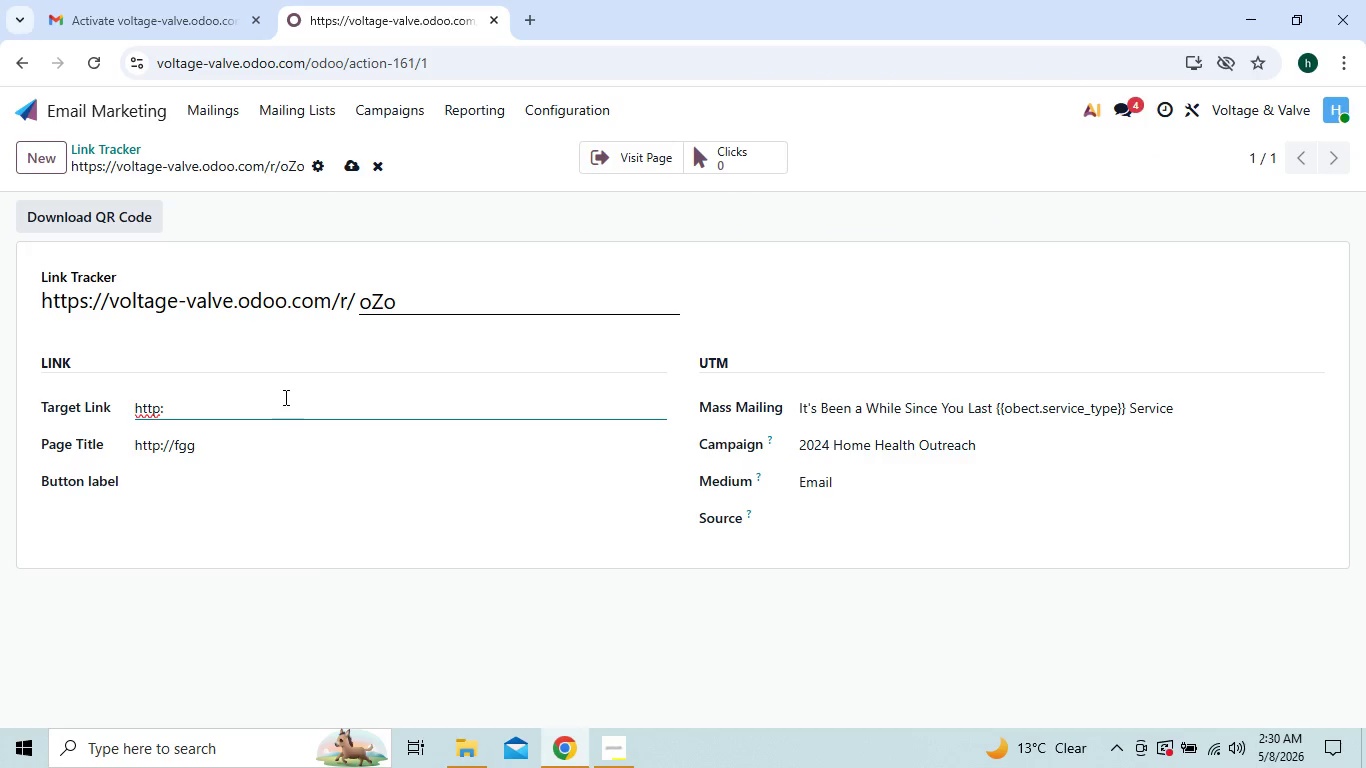 
key(Backspace)
 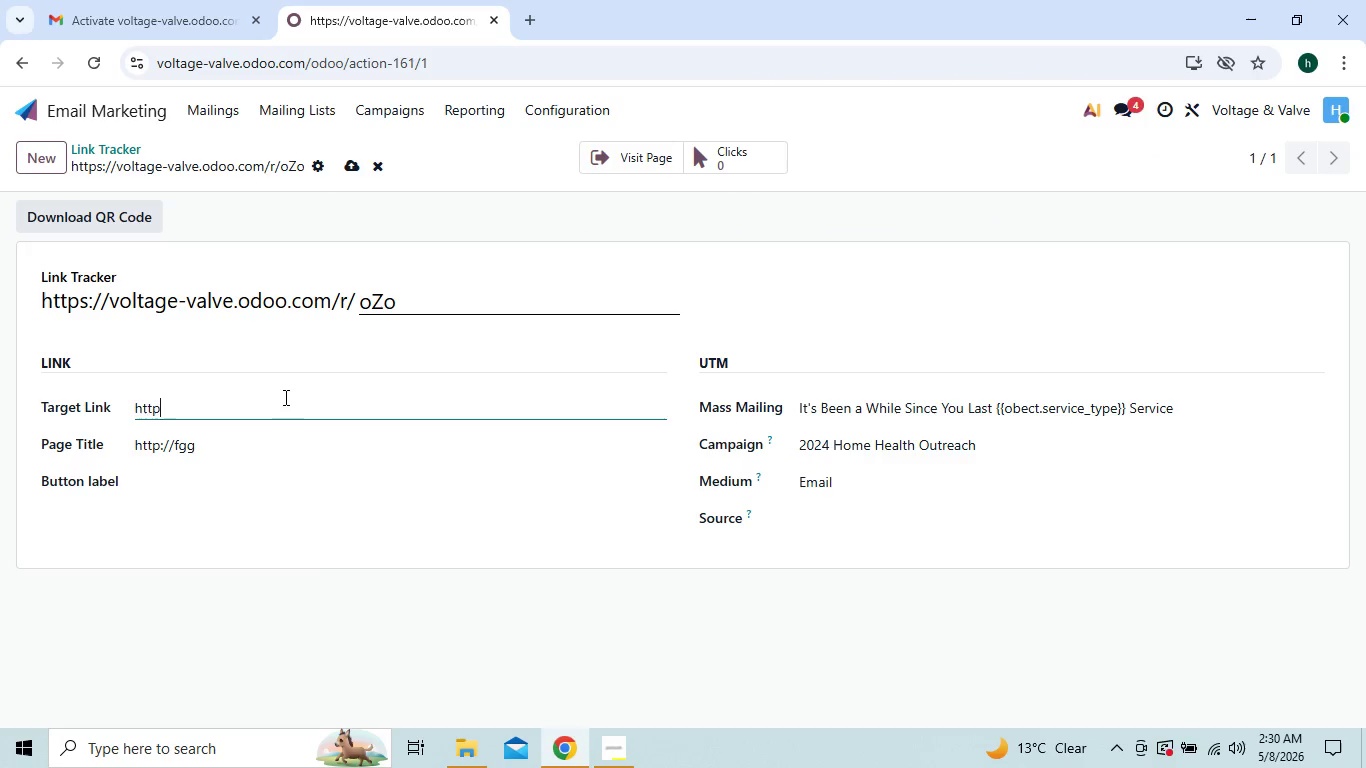 
key(Backspace)
 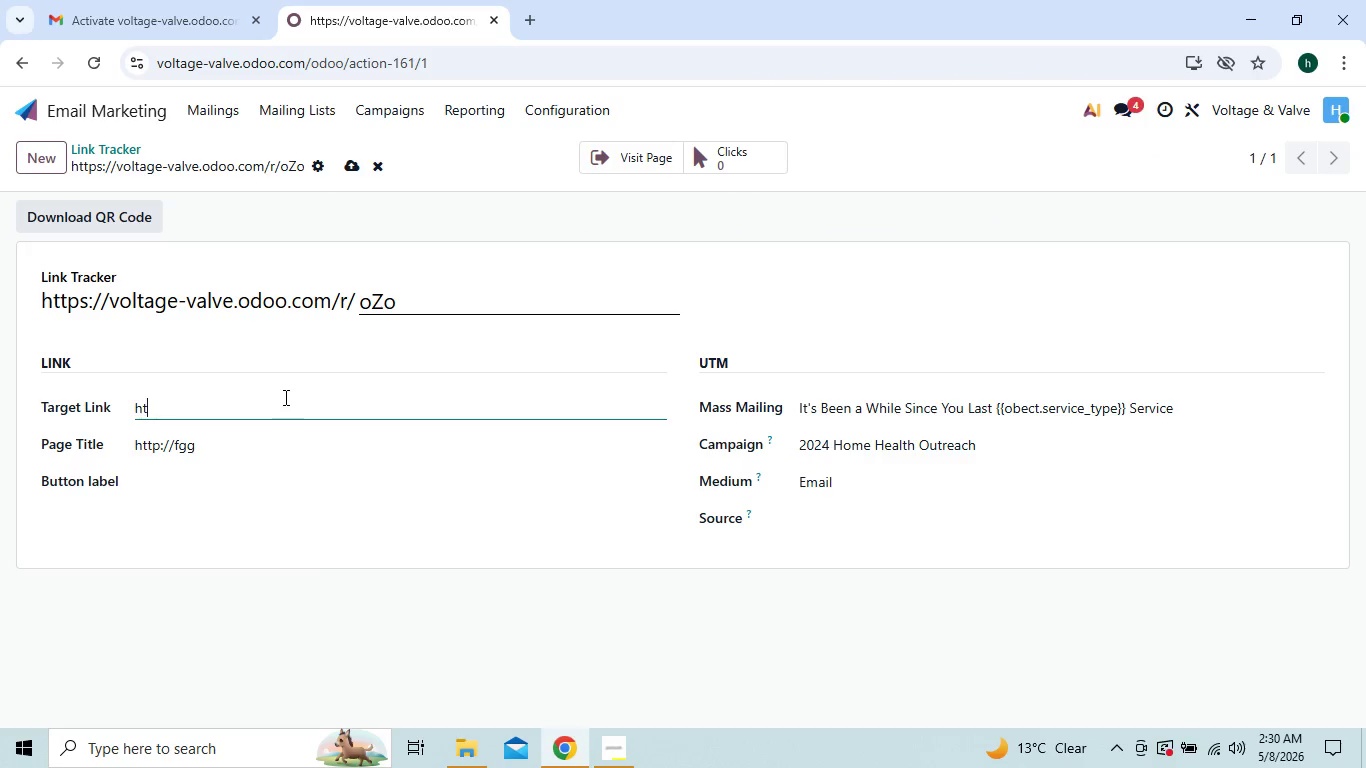 
key(Backspace)
 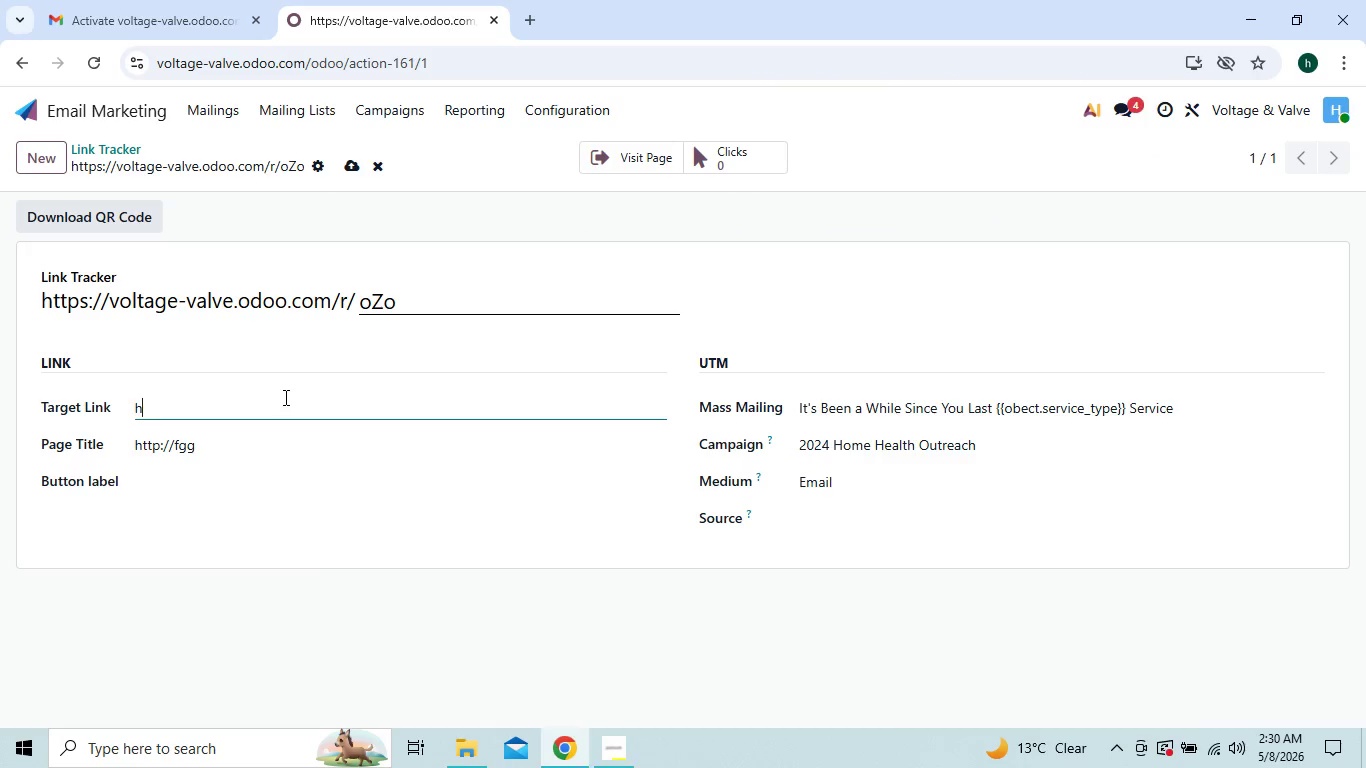 
key(Backspace)
 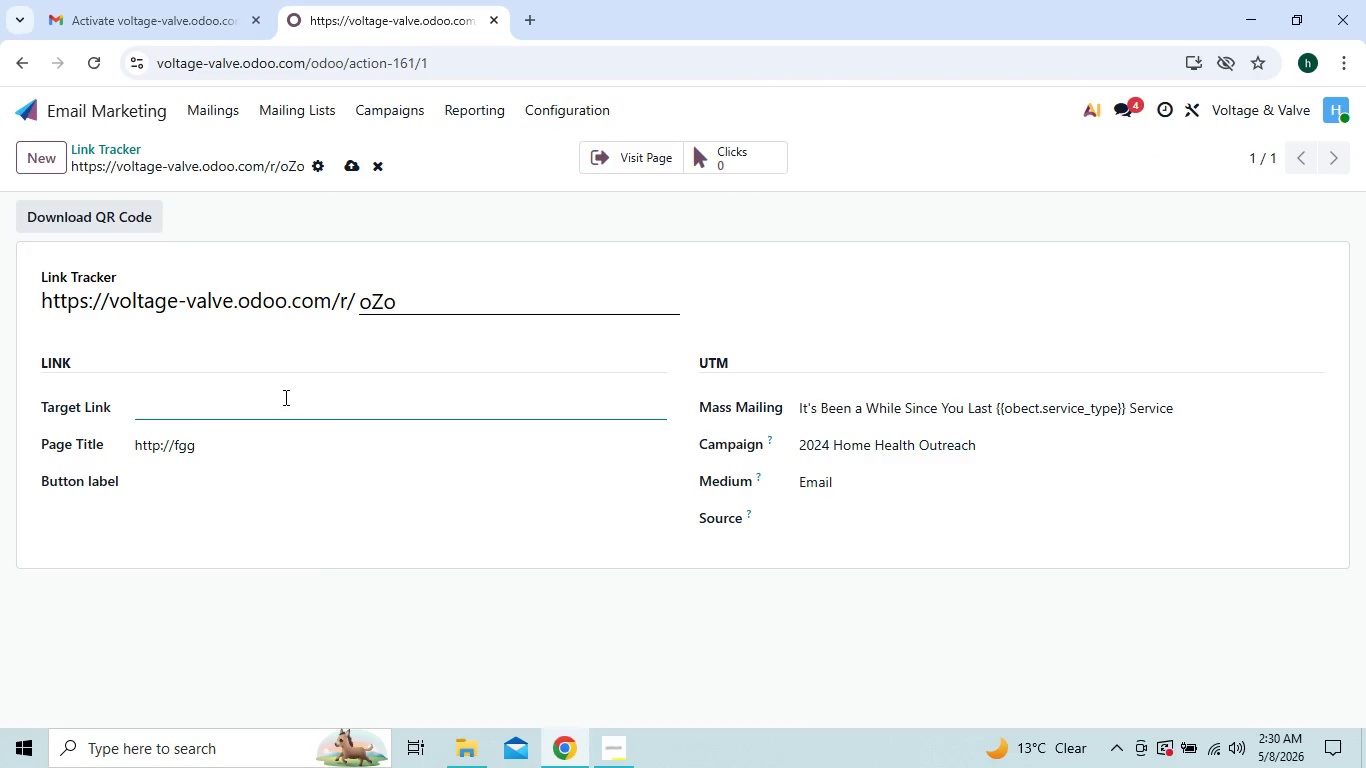 
key(Backspace)
 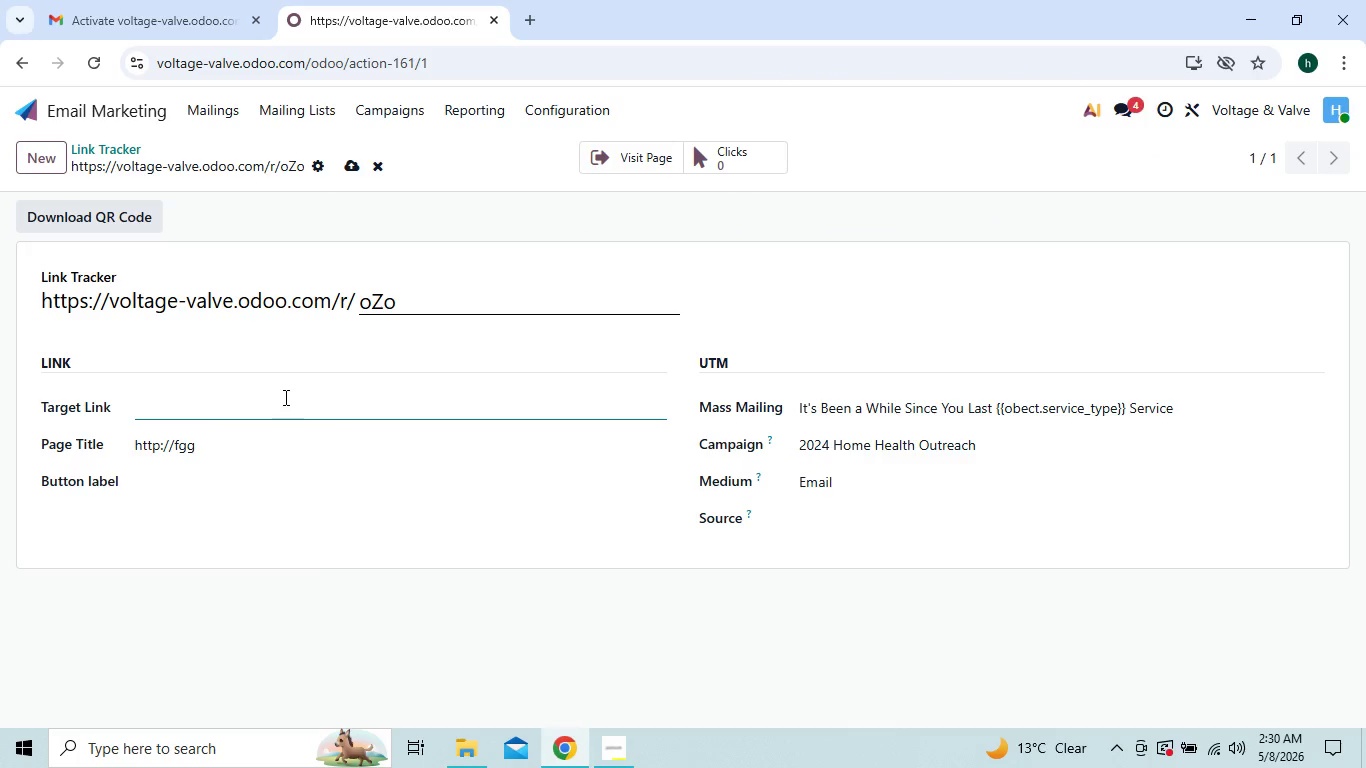 
key(Control+V)
 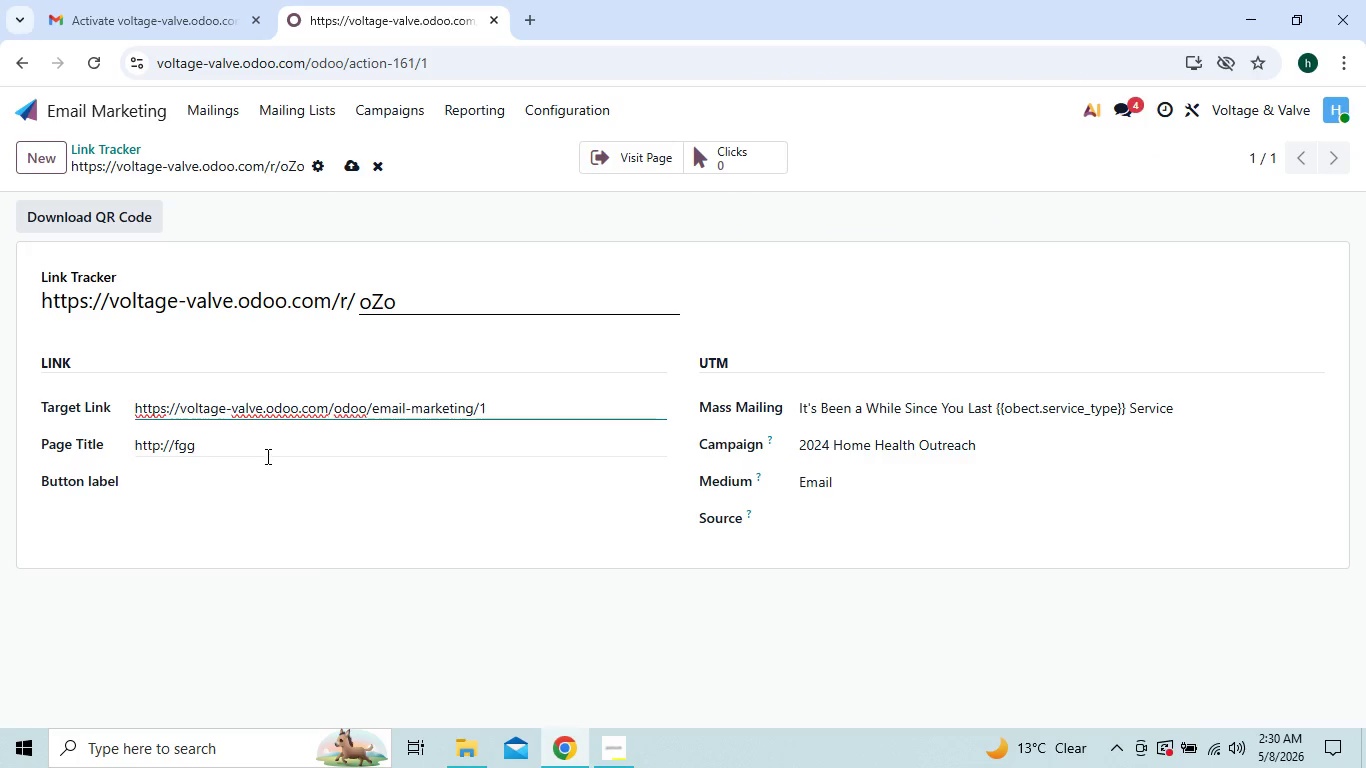 
left_click([266, 456])
 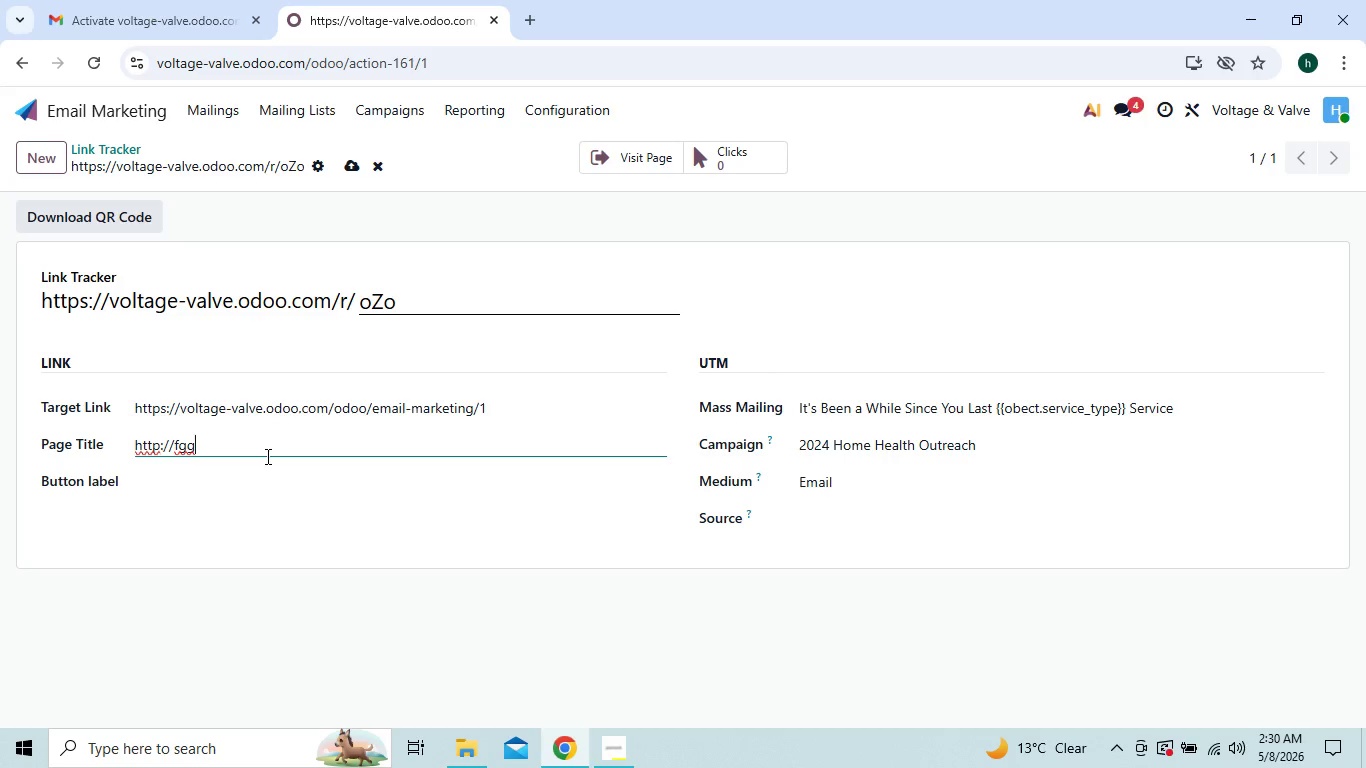 
left_click([266, 456])
 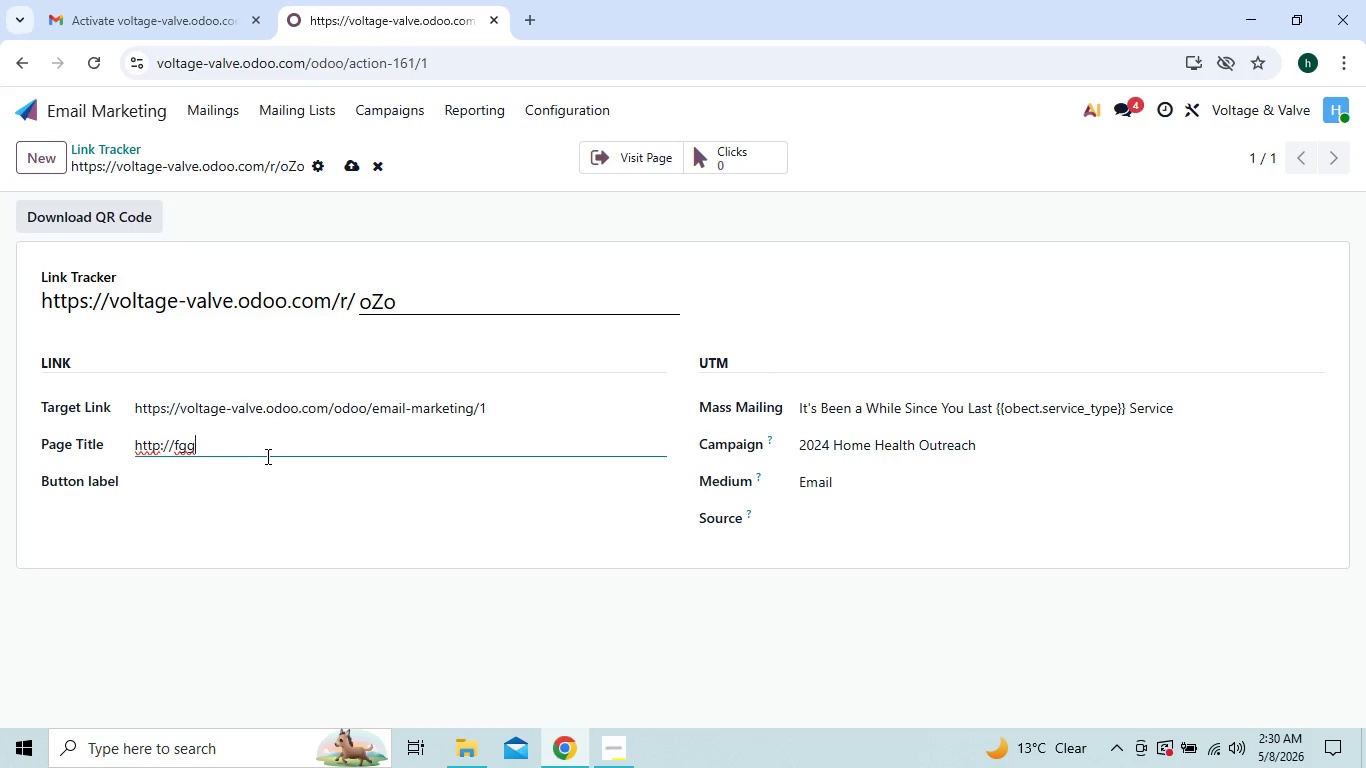 
key(Backspace)
key(Backspace)
key(Backspace)
key(Backspace)
key(Backspace)
key(Backspace)
key(Backspace)
key(Backspace)
key(Backspace)
key(Backspace)
type(Email 1)
 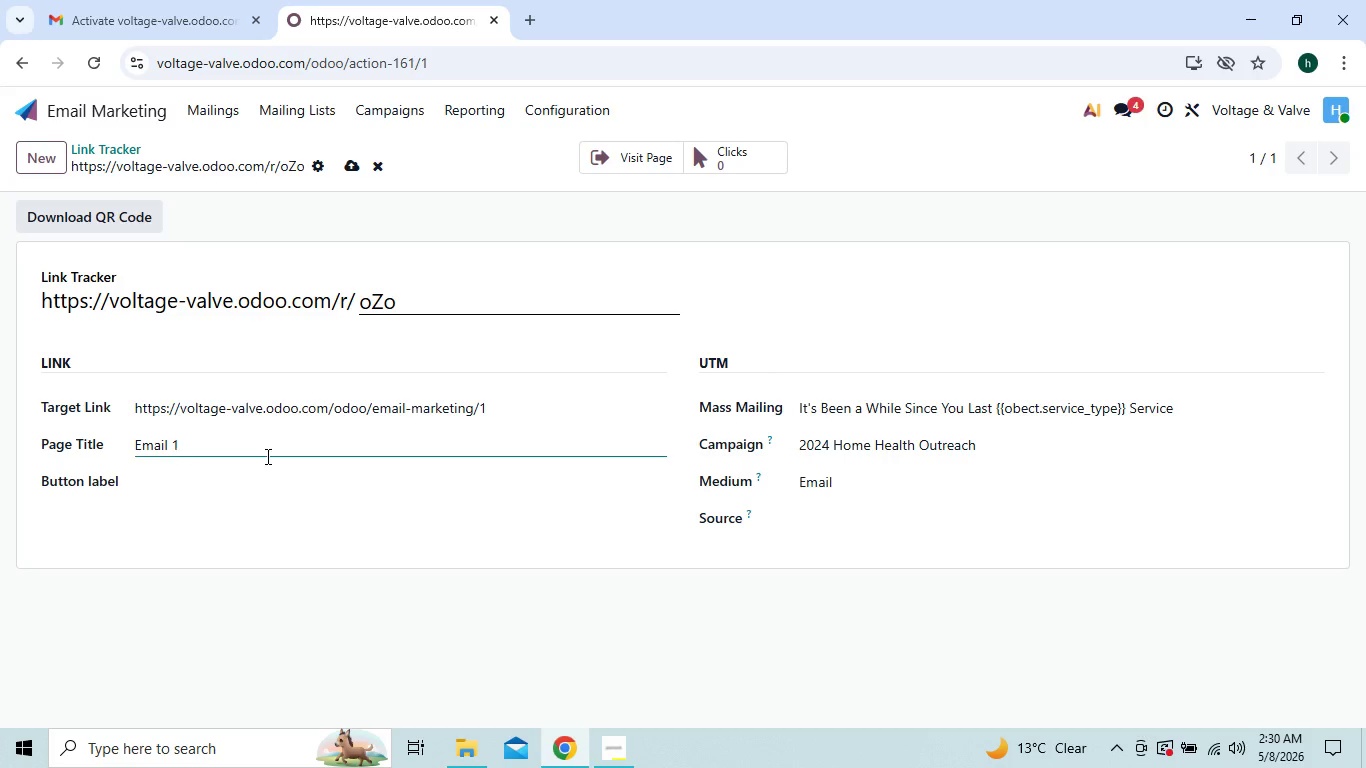 
left_click([240, 480])
 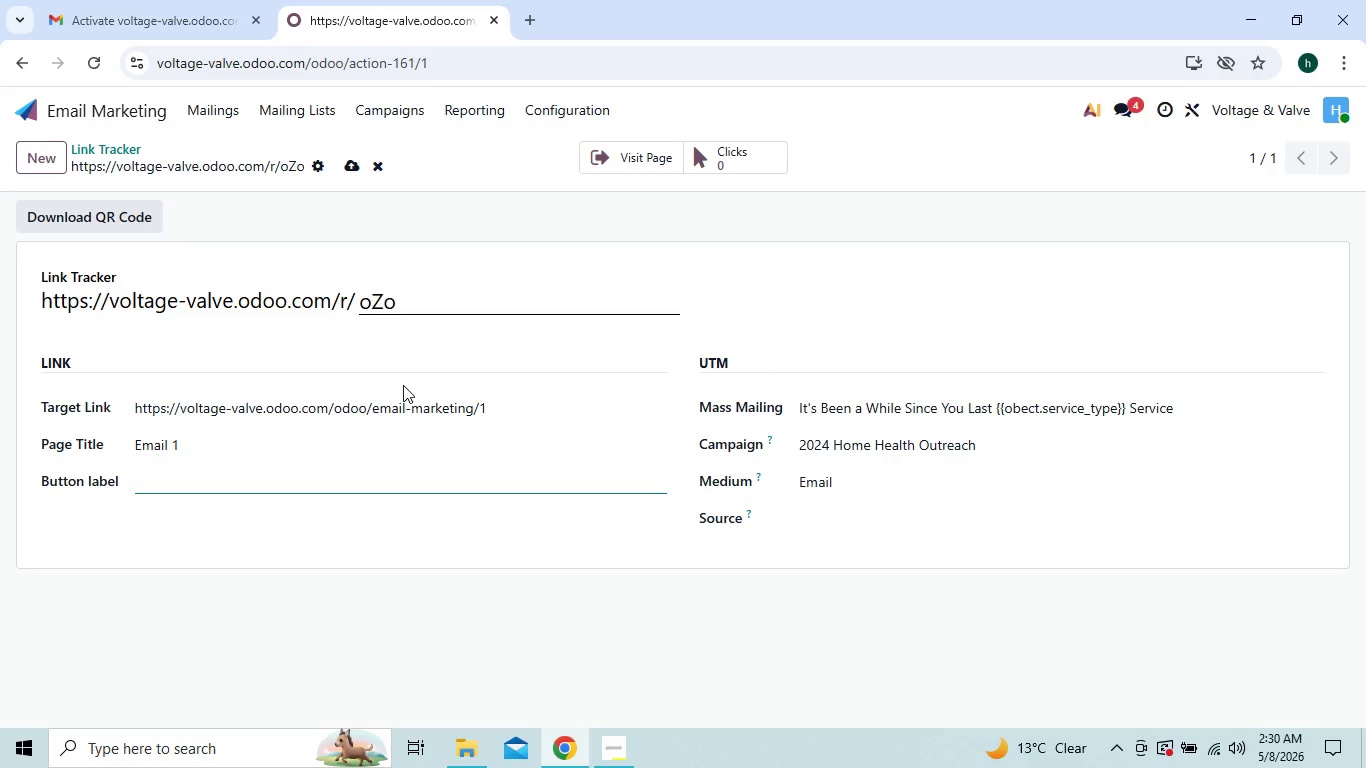 
wait(5.27)
 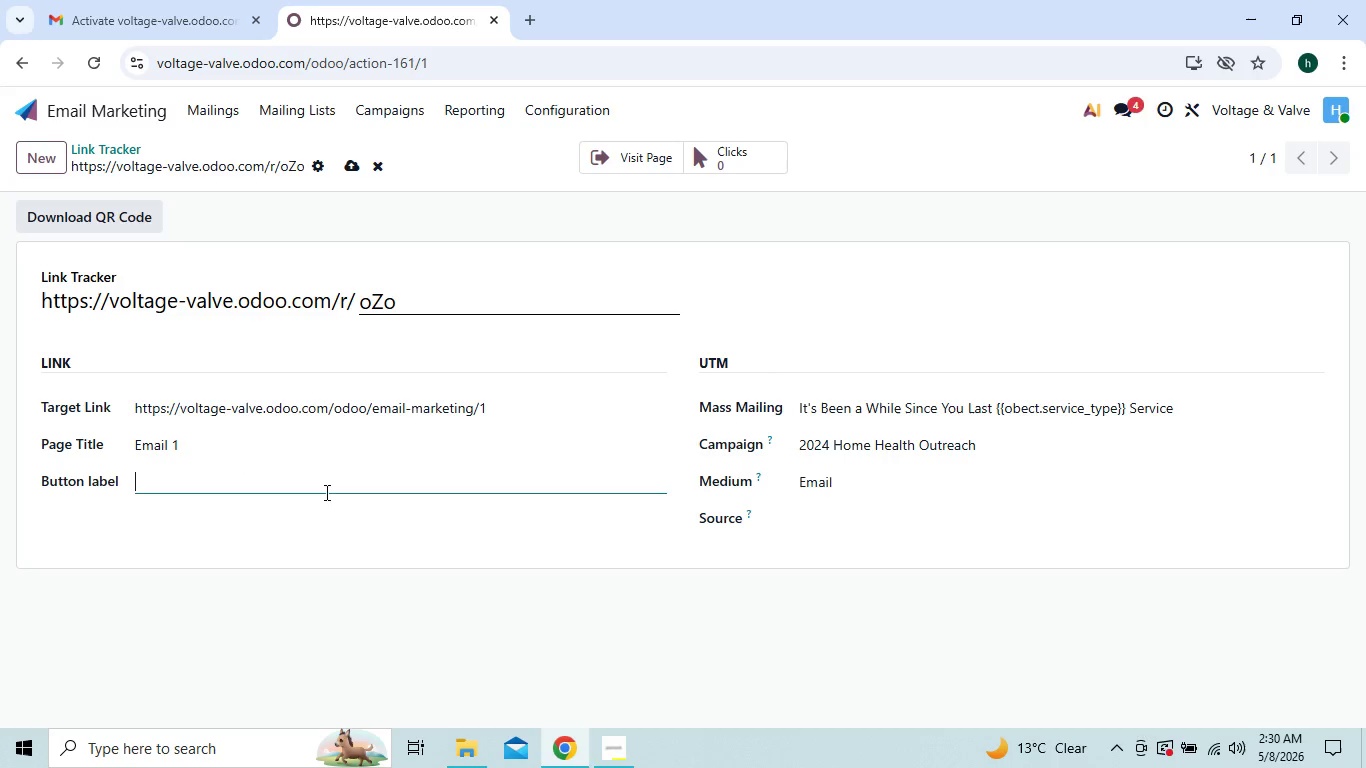 
left_click([348, 170])
 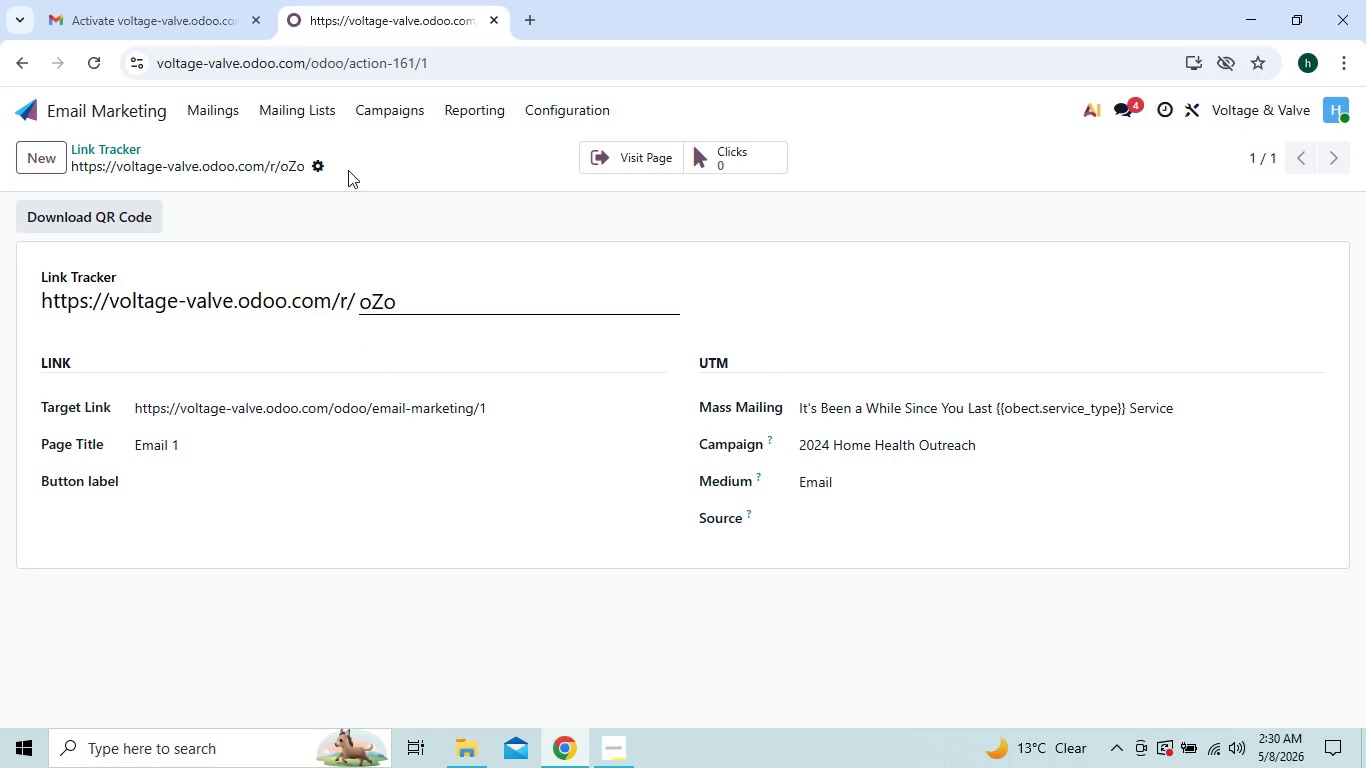 
wait(7.05)
 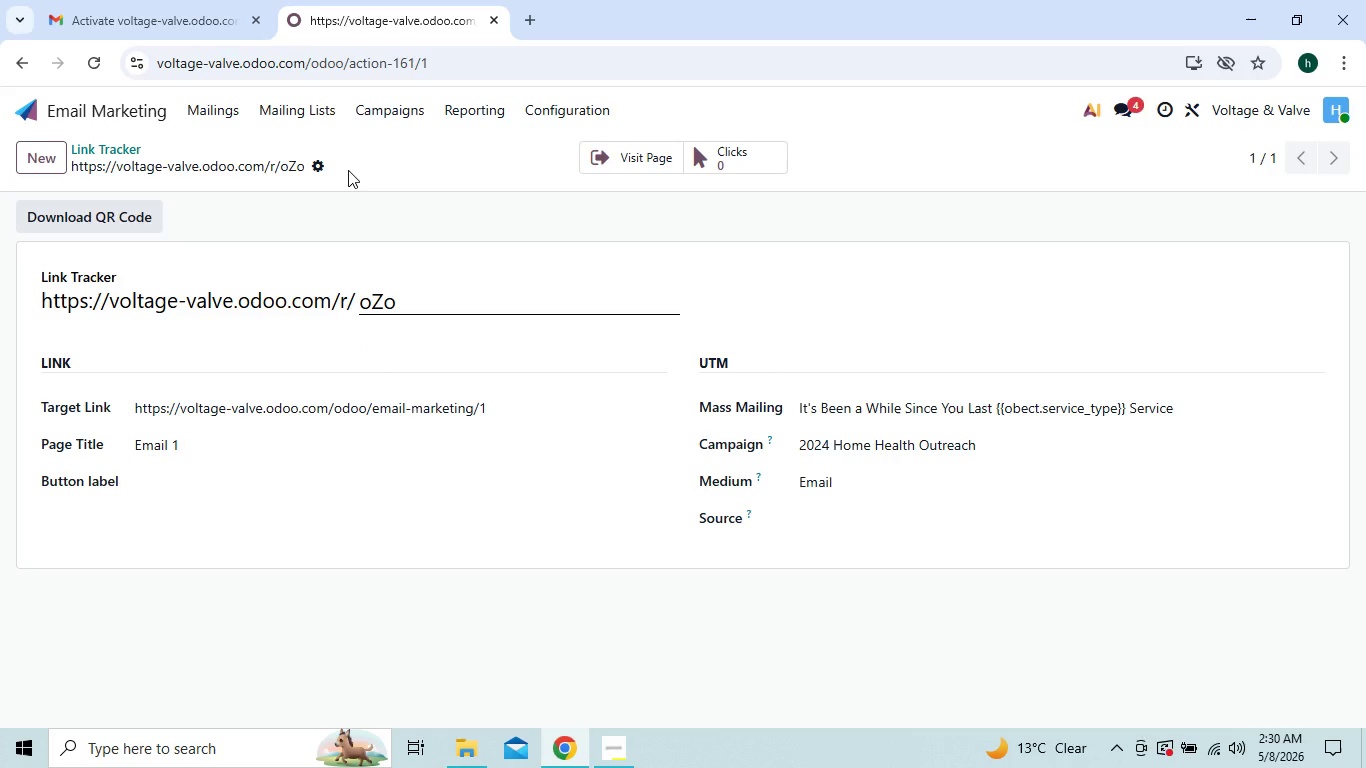 
left_click([449, 306])
 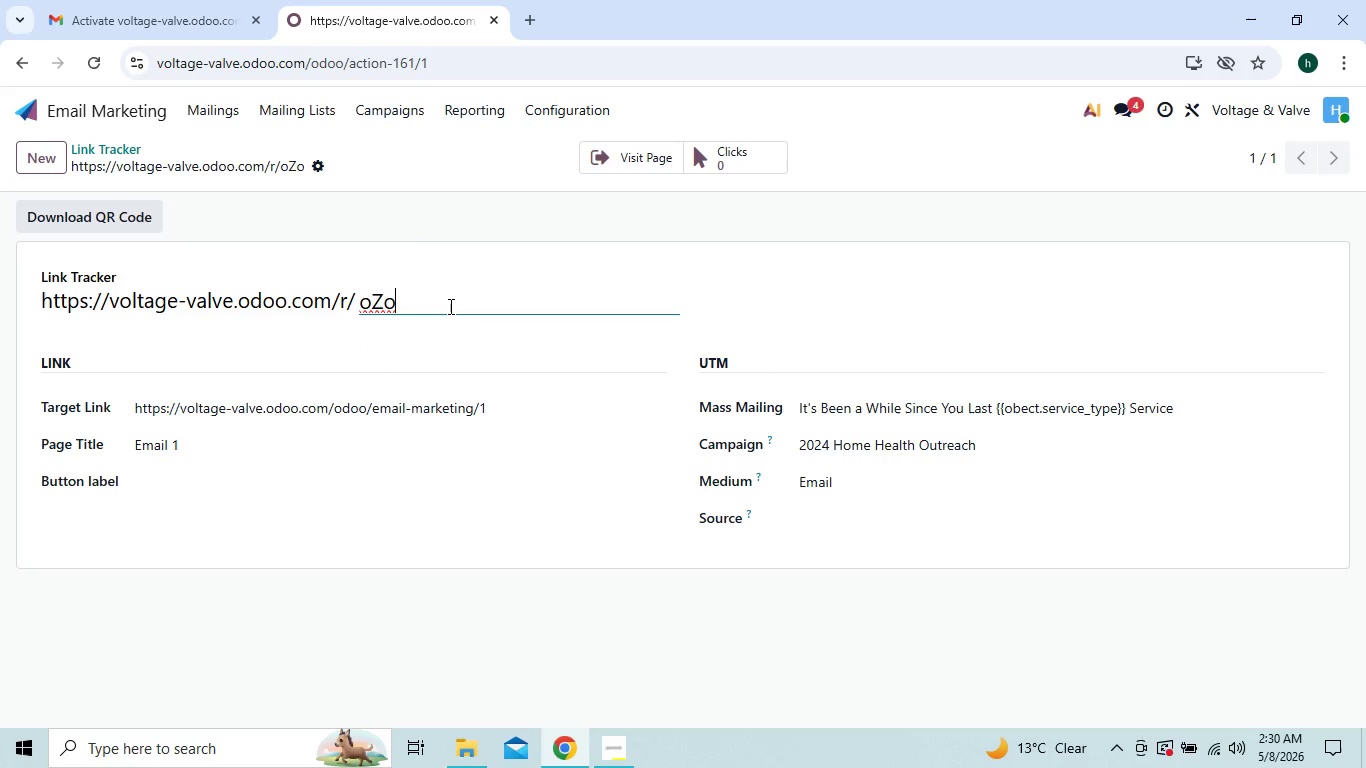 
hold_key(key=Backspace, duration=1.28)
 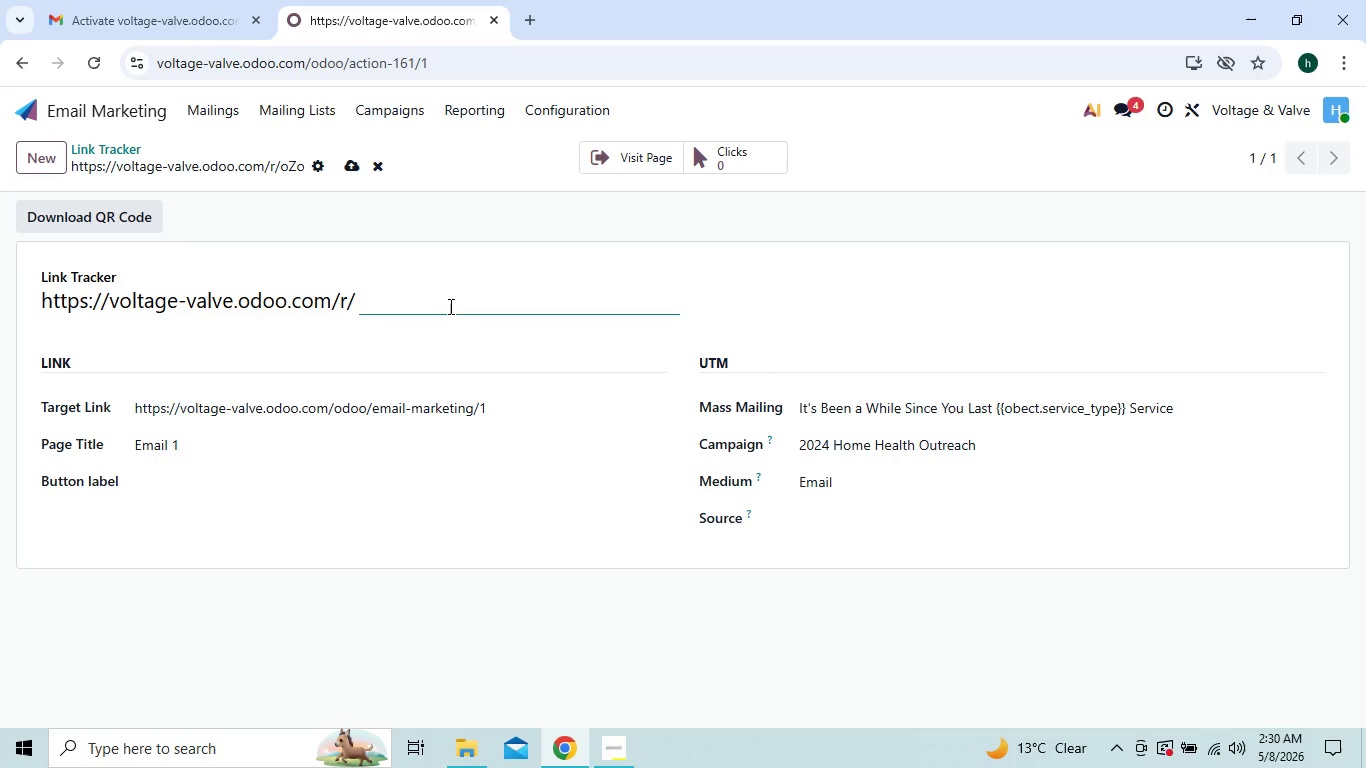 
key(Backspace)
 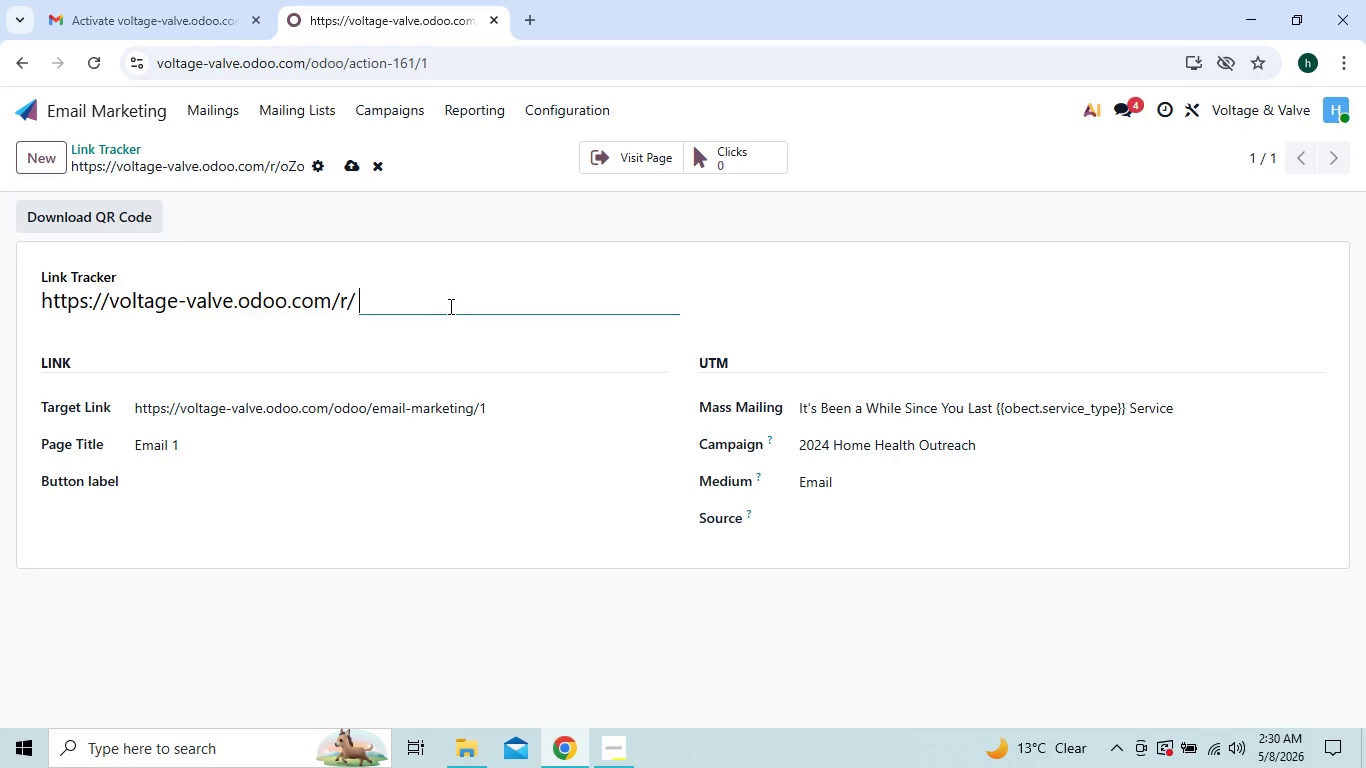 
key(Backspace)
 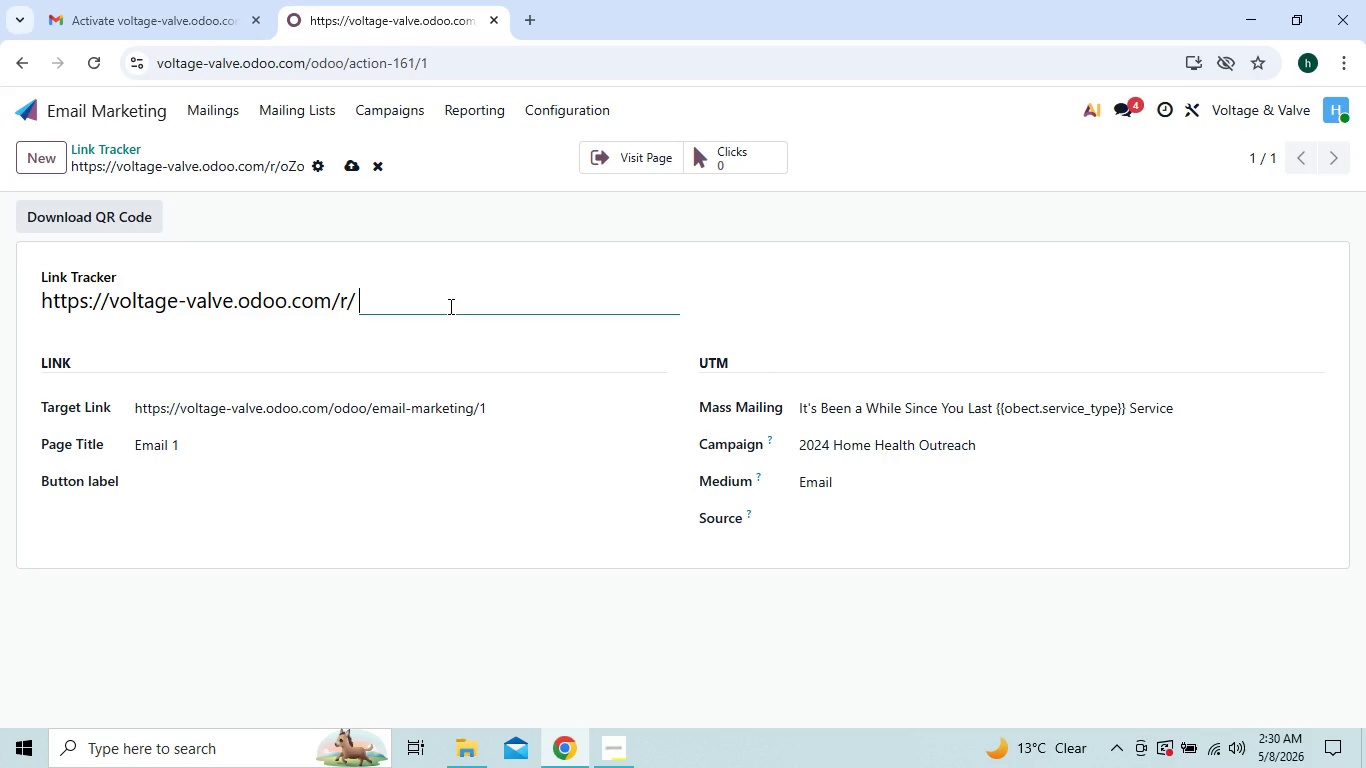 
key(Backspace)
 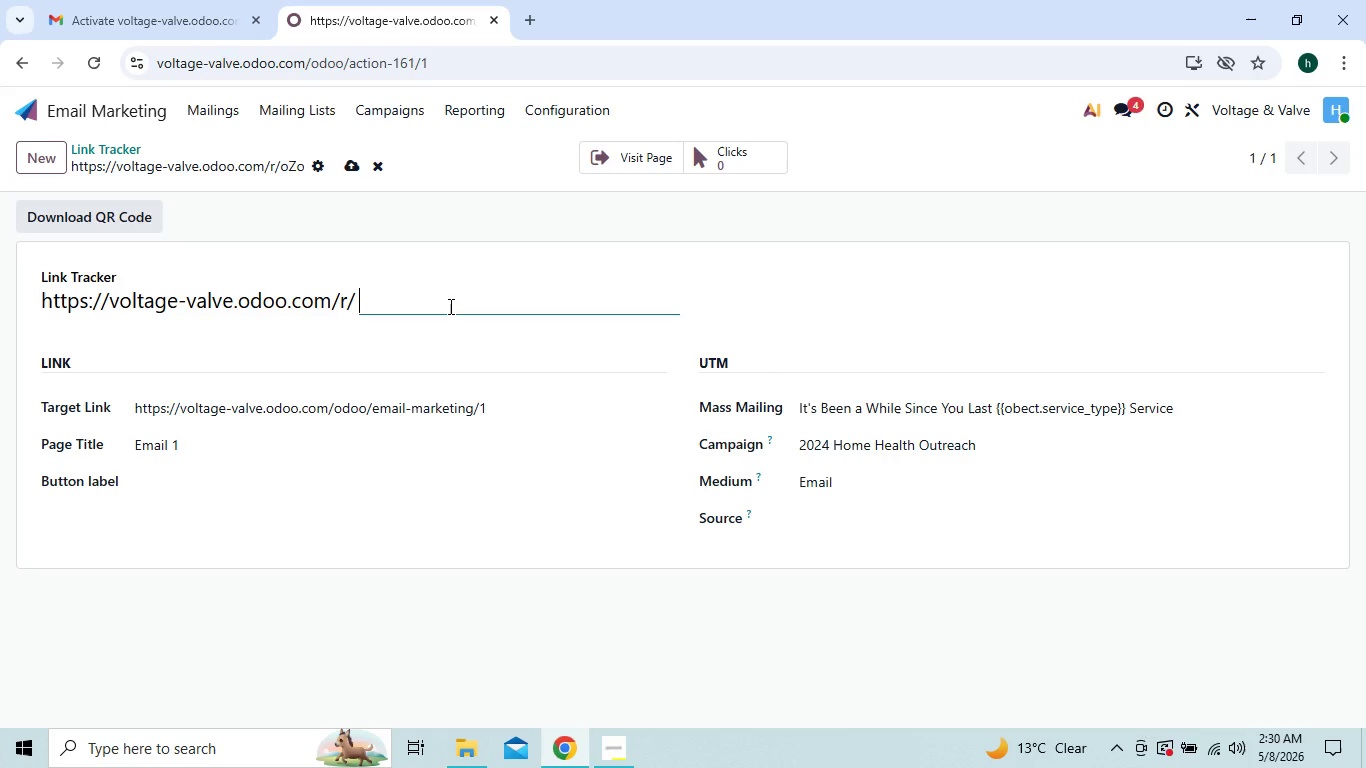 
key(Backspace)
 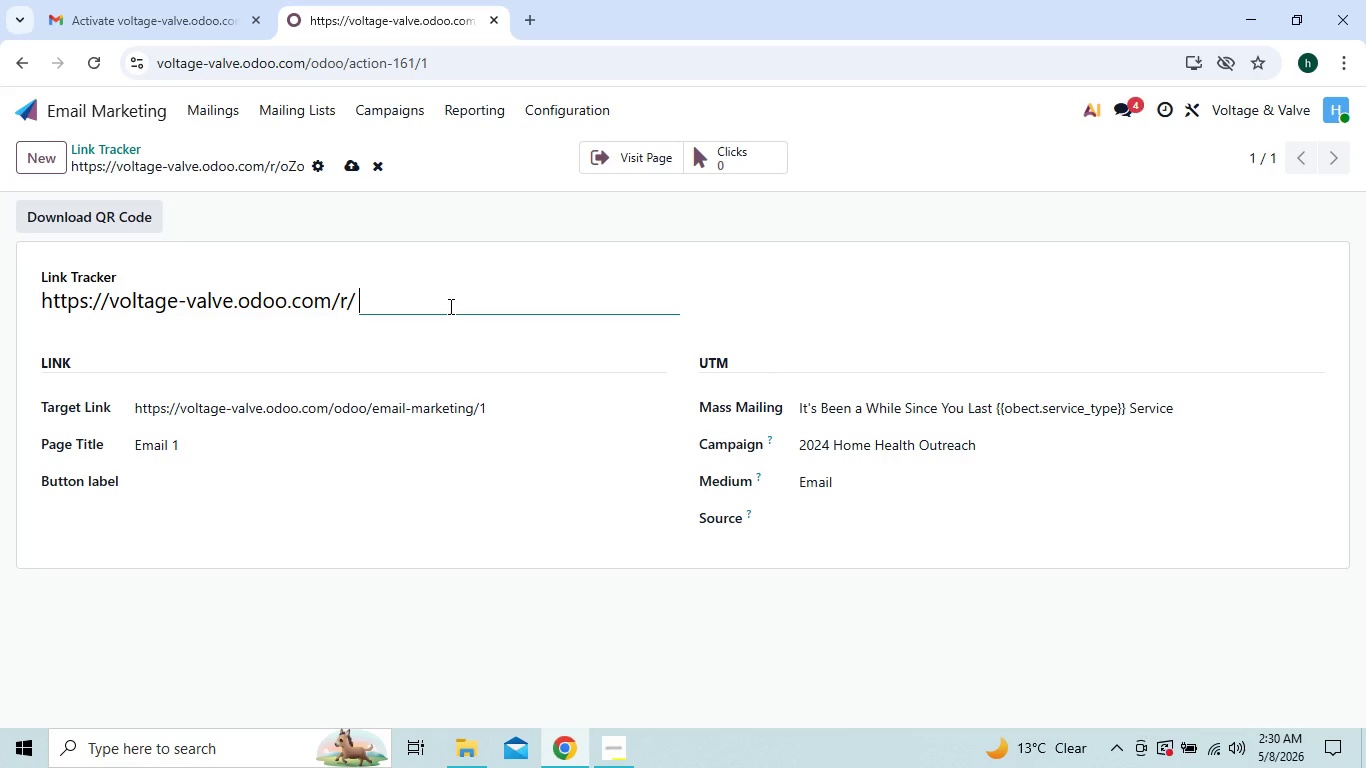 
key(Backspace)
 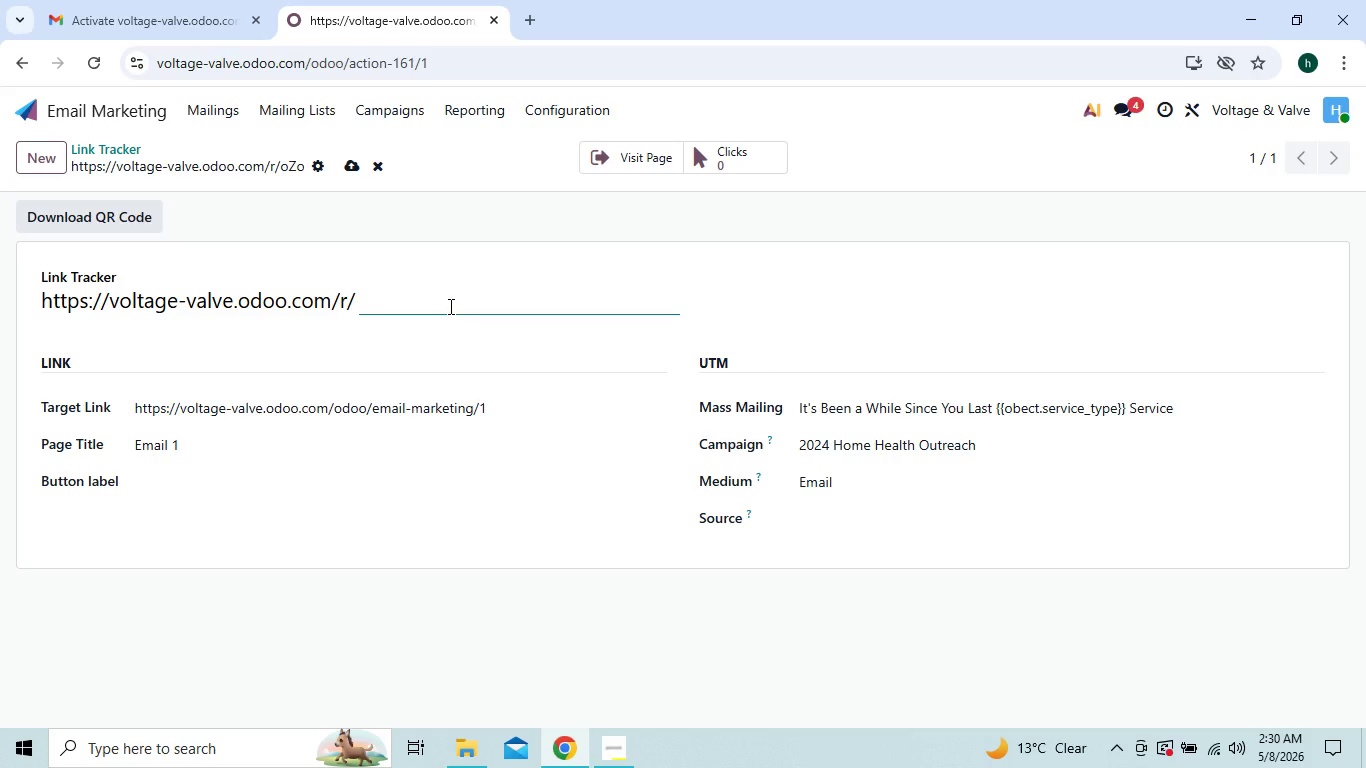 
key(Backspace)
 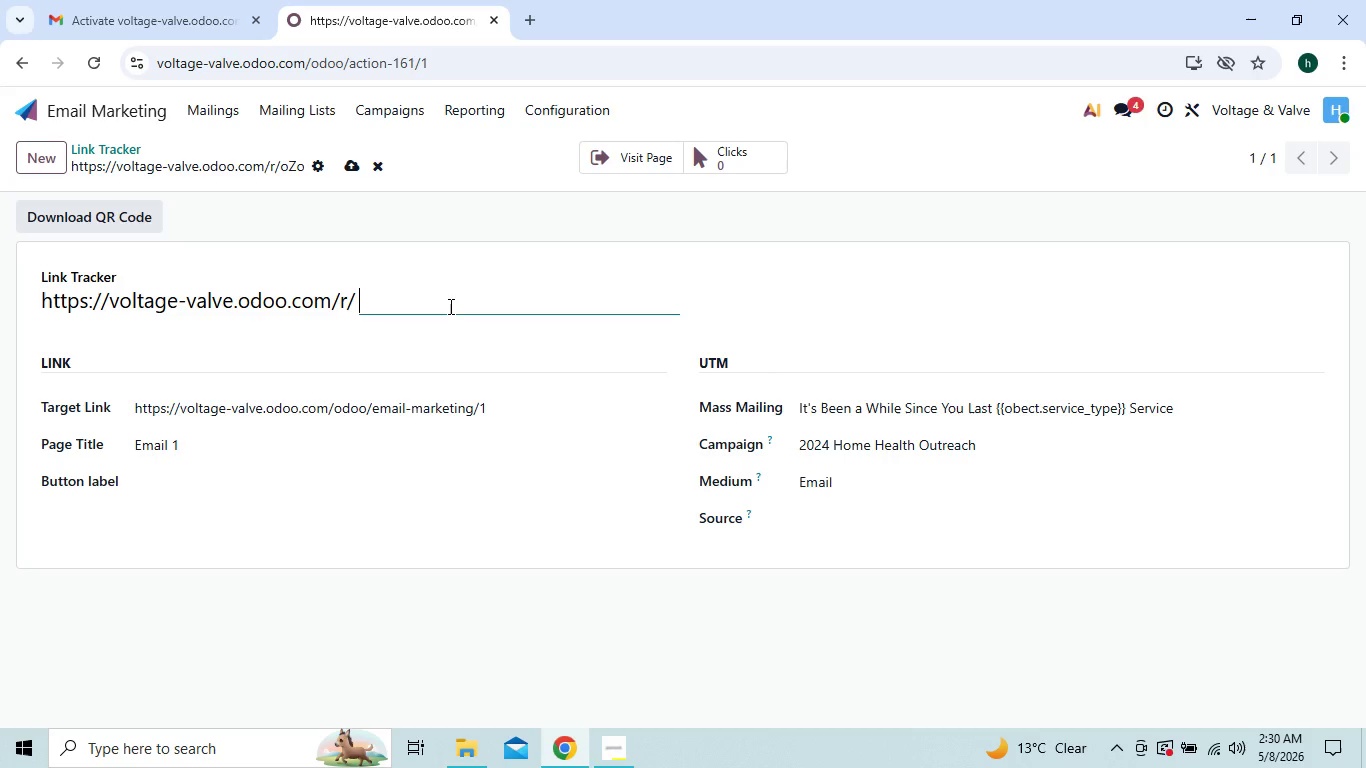 
key(Backspace)
 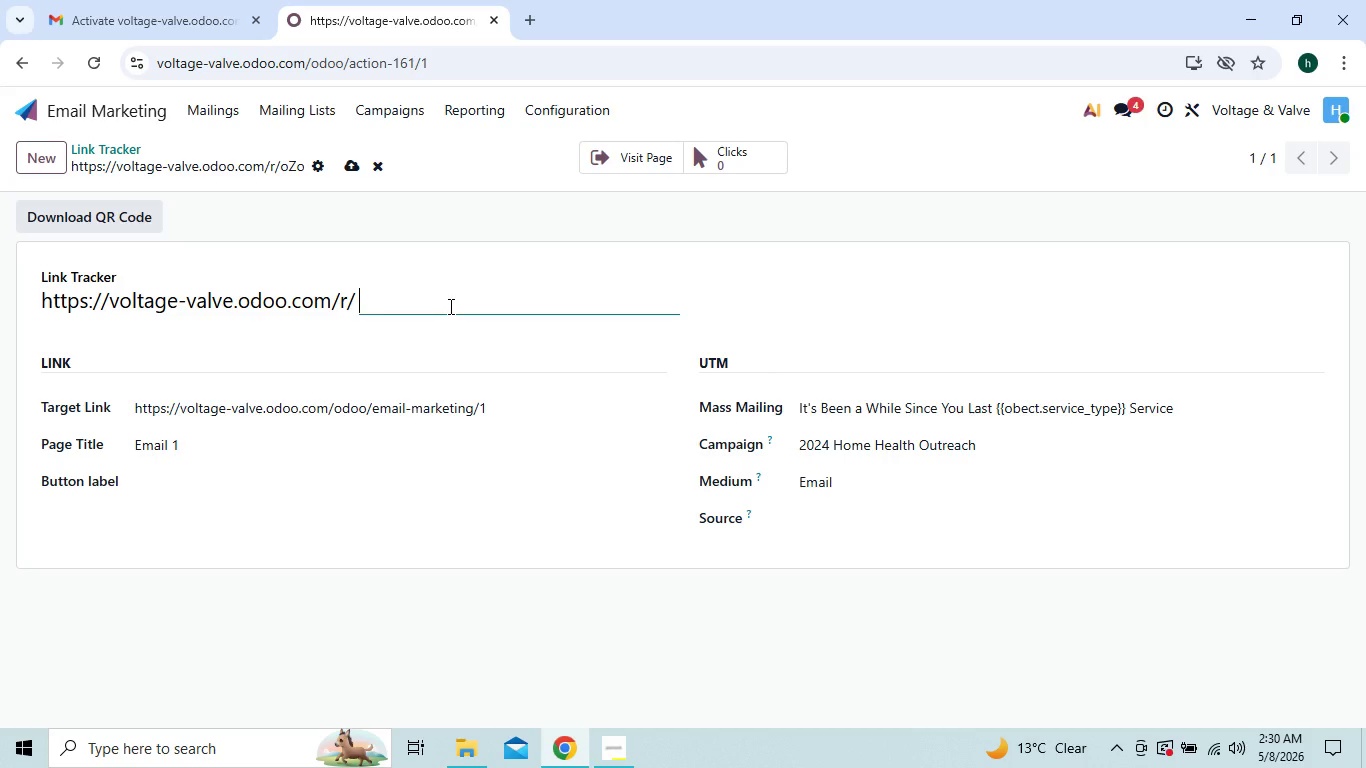 
key(Backspace)
 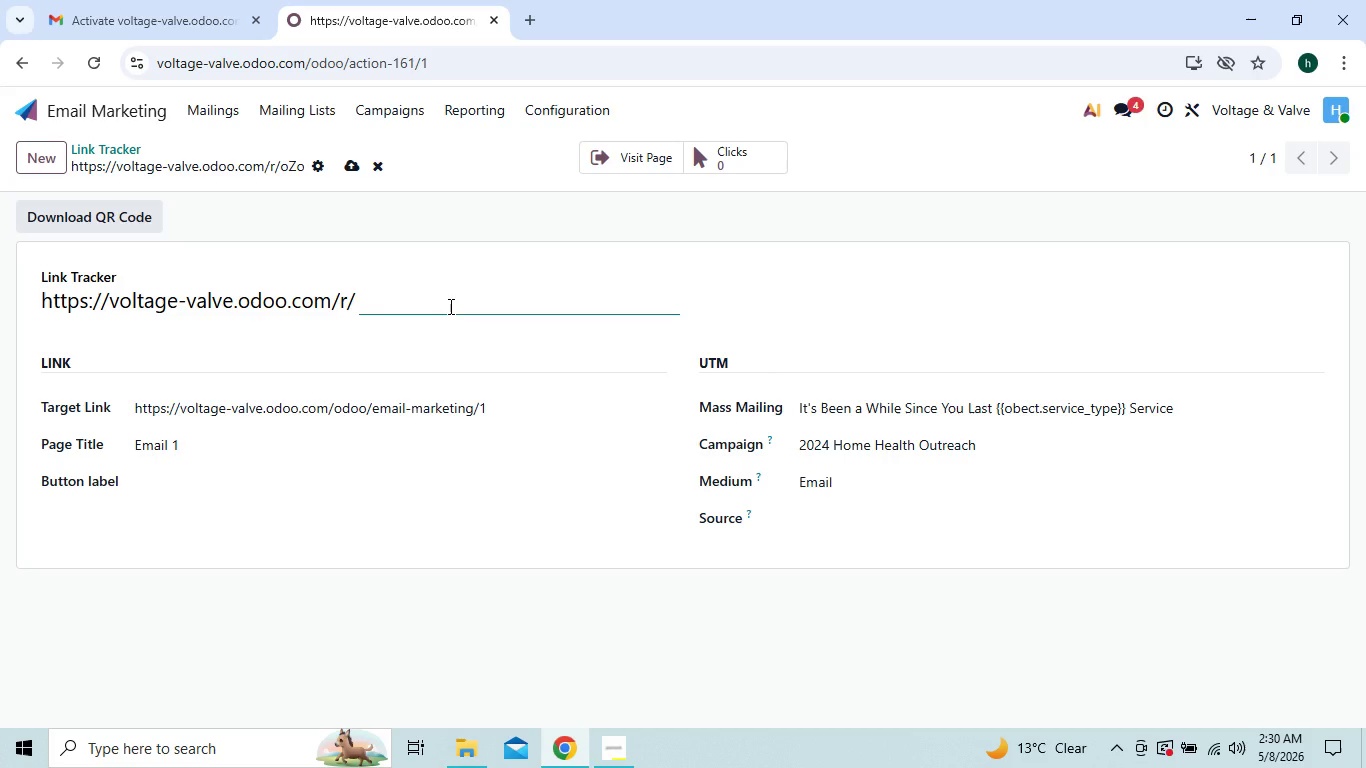 
key(Backspace)
 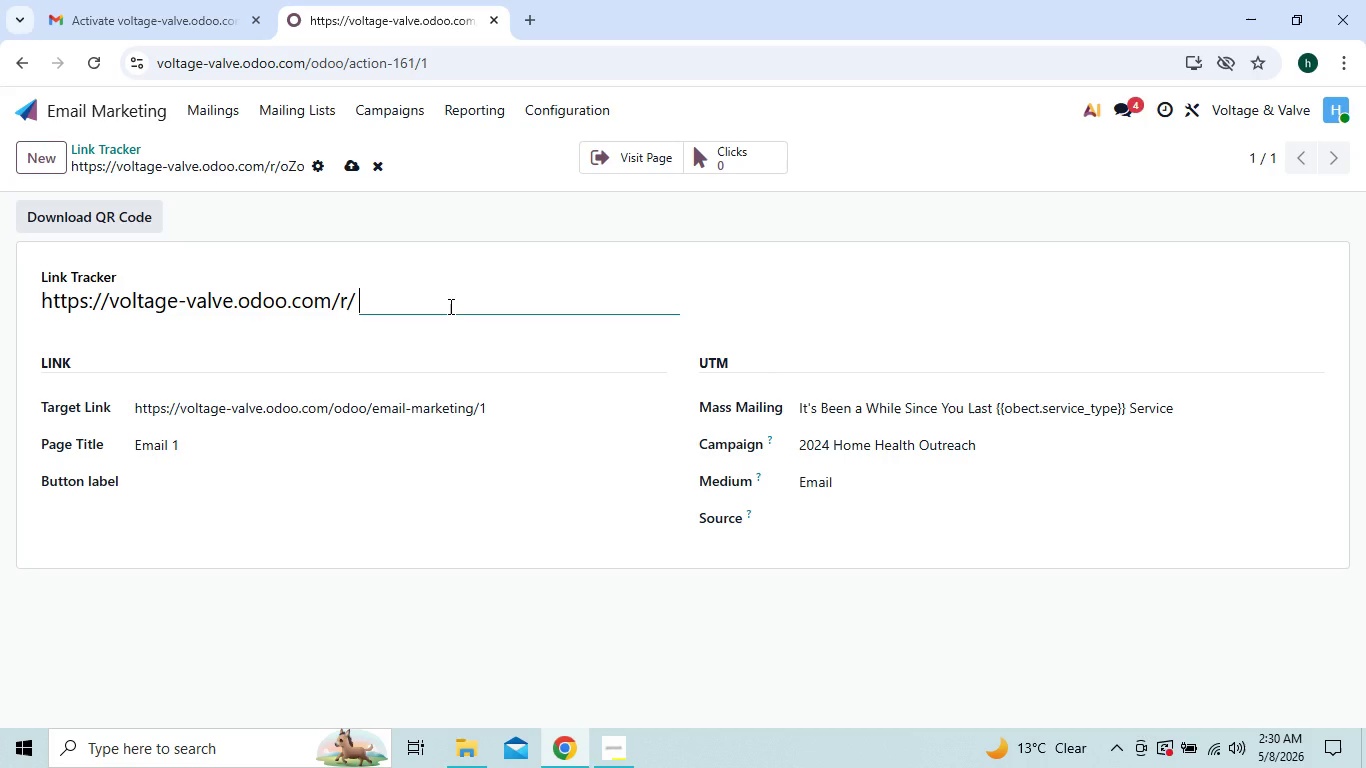 
key(Backspace)
 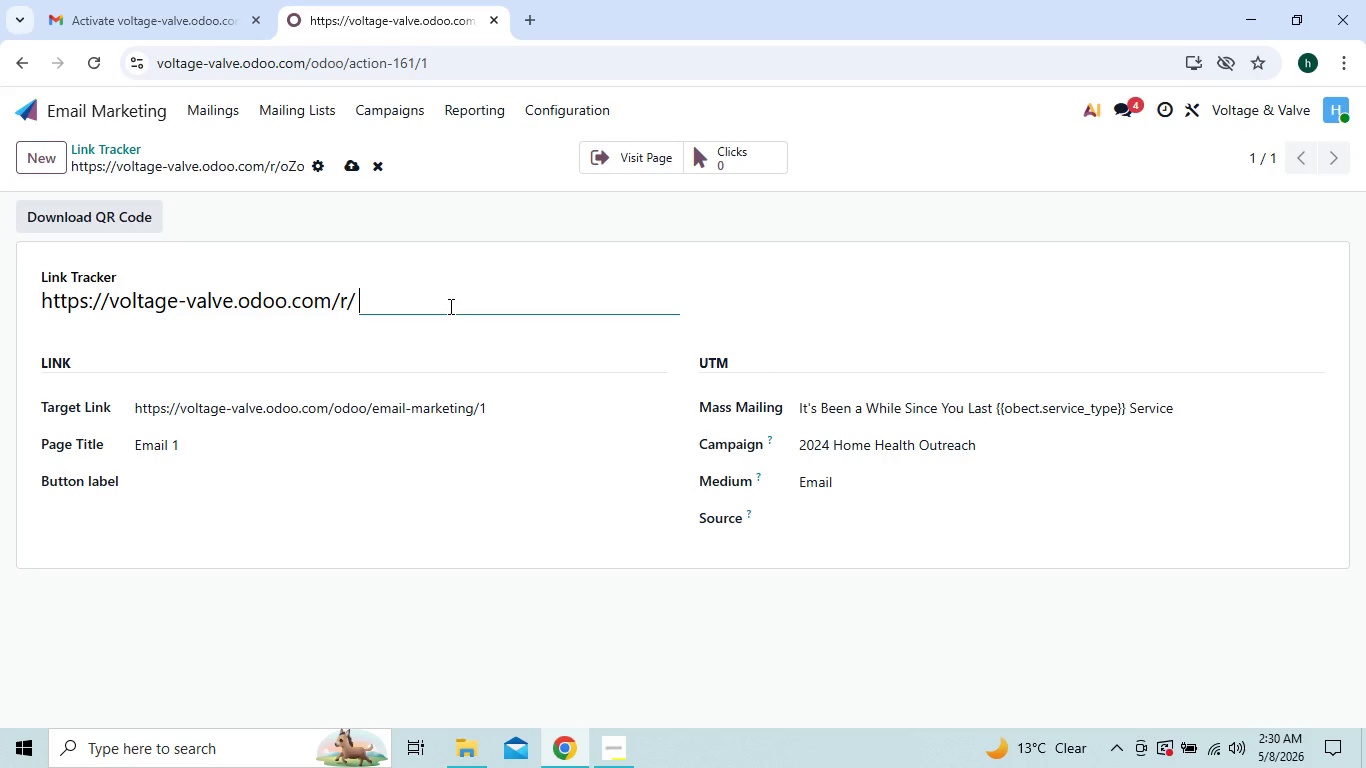 
key(Backspace)
 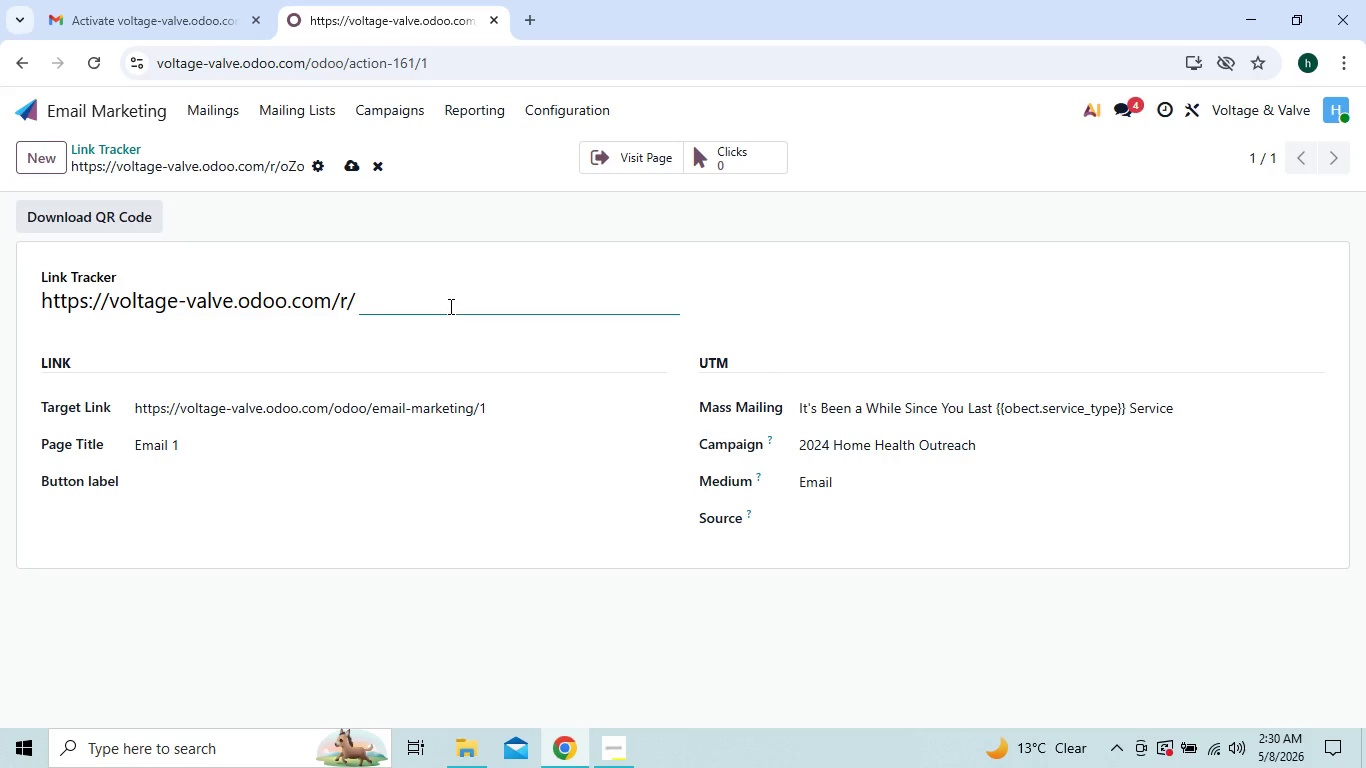 
key(Backspace)
 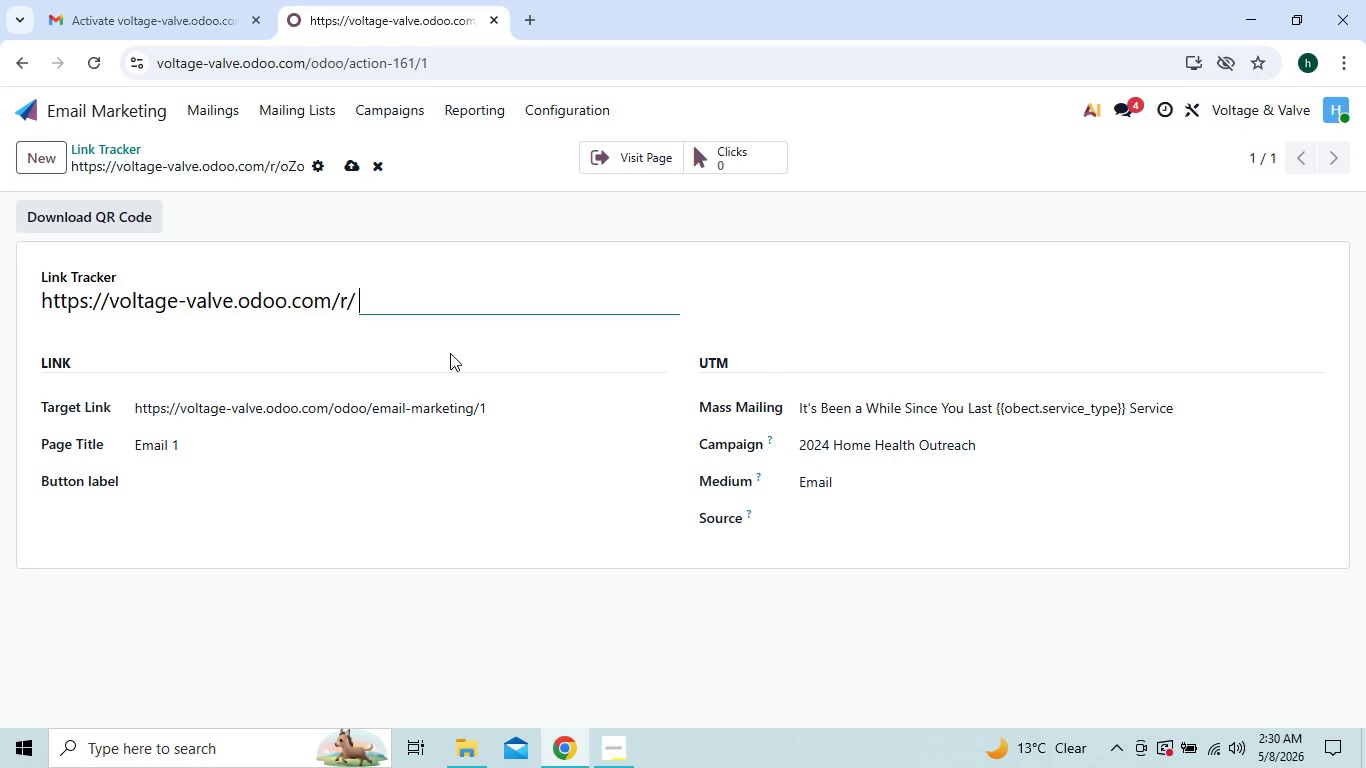 
left_click([412, 560])
 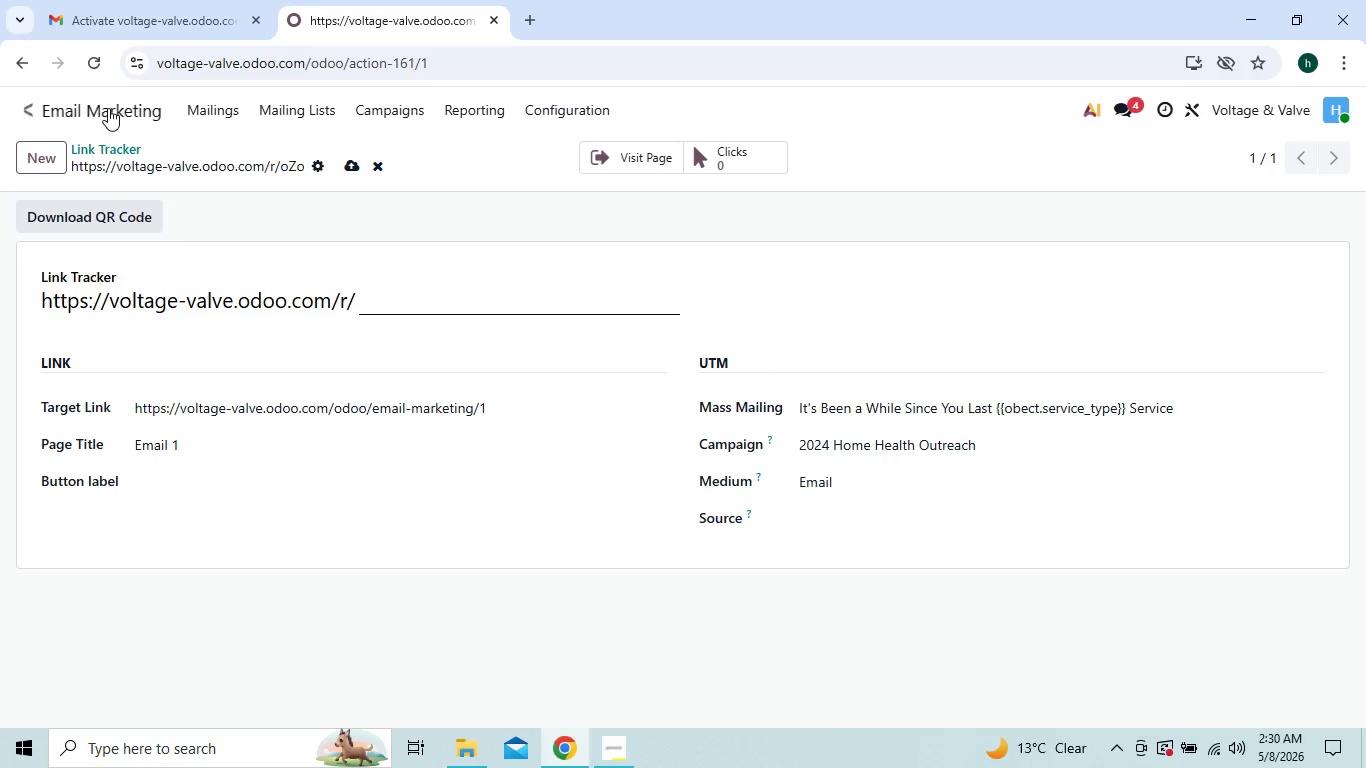 
left_click([202, 102])
 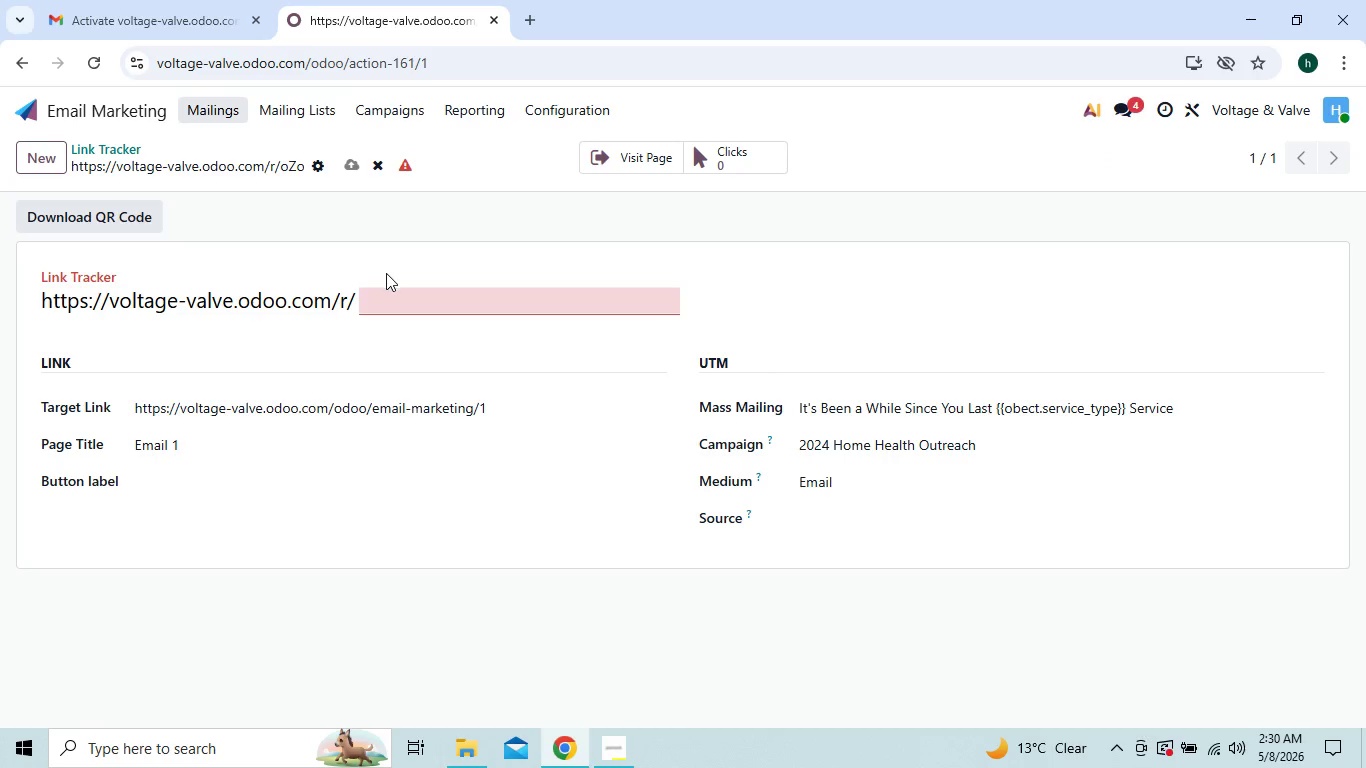 
wait(9.44)
 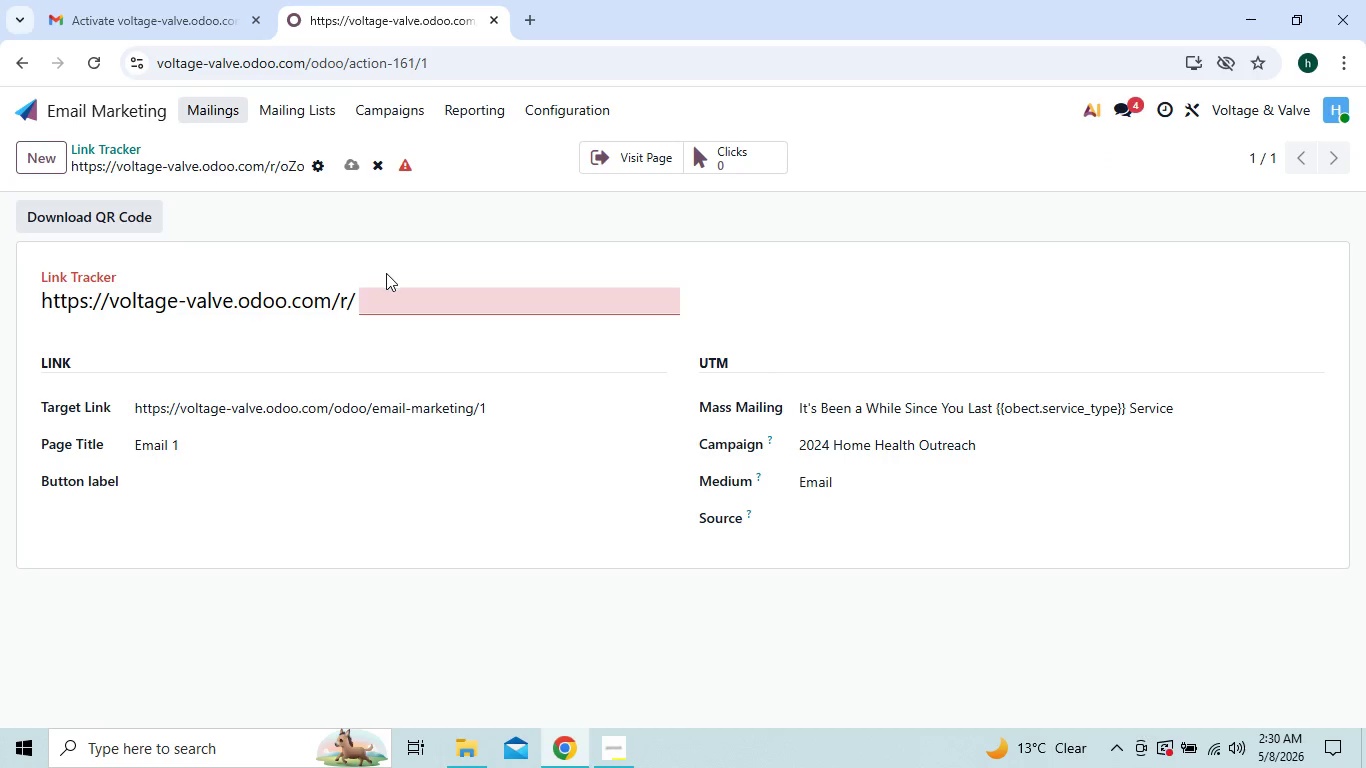 
left_click([392, 280])
 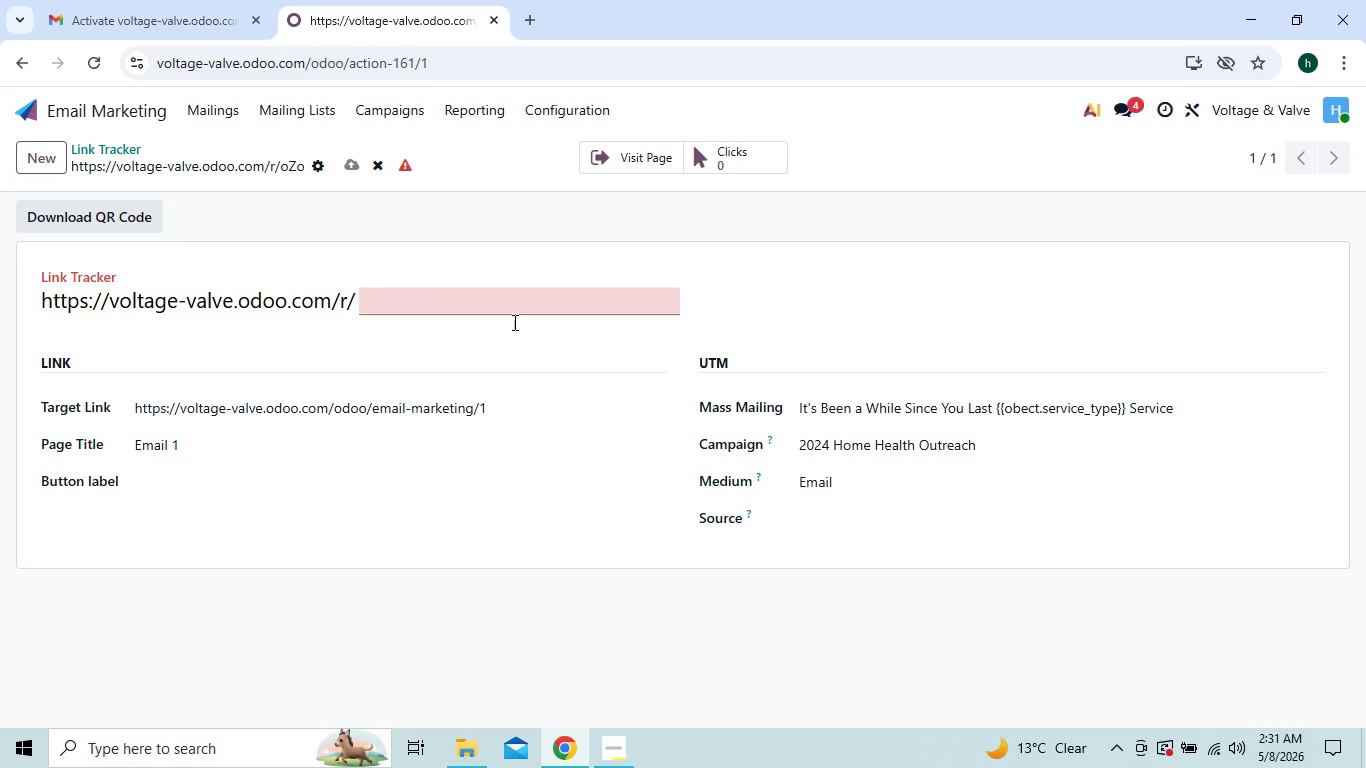 
left_click([748, 366])
 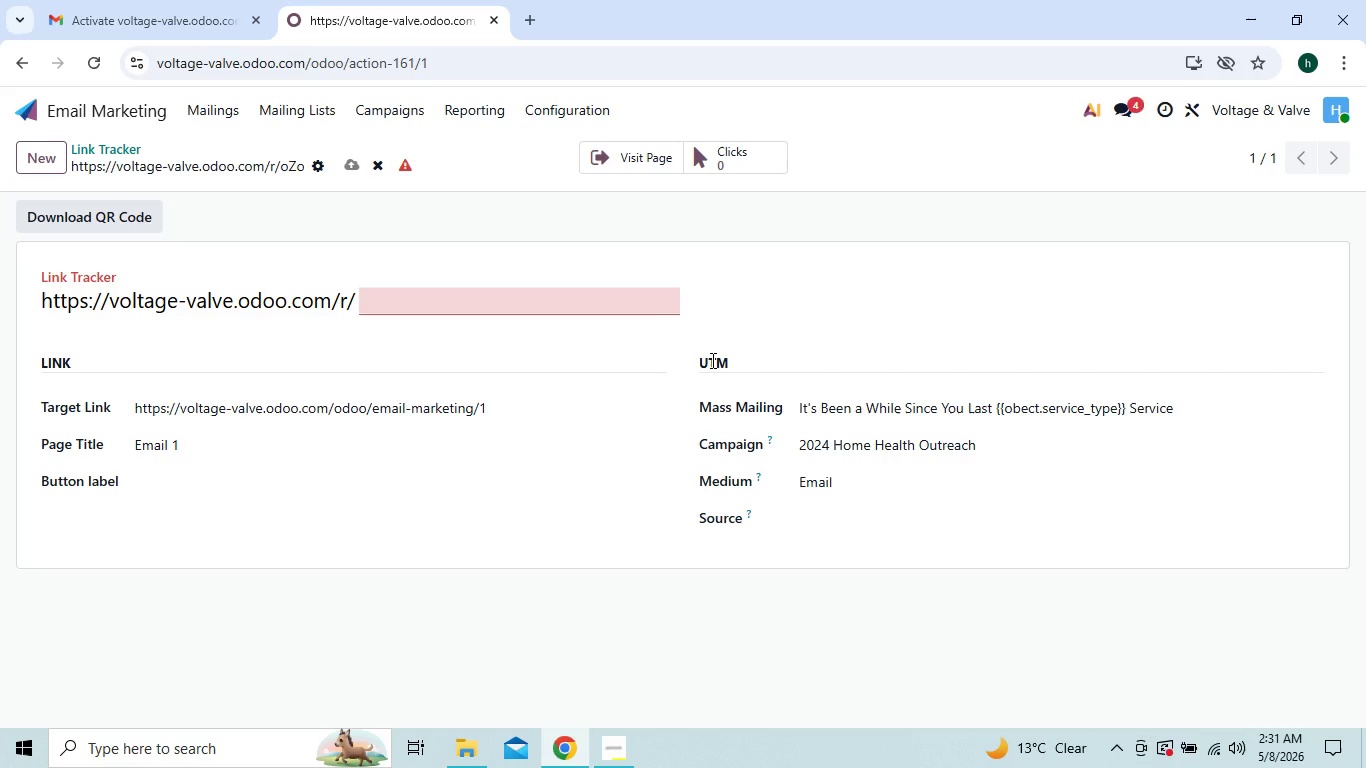 
left_click([711, 360])
 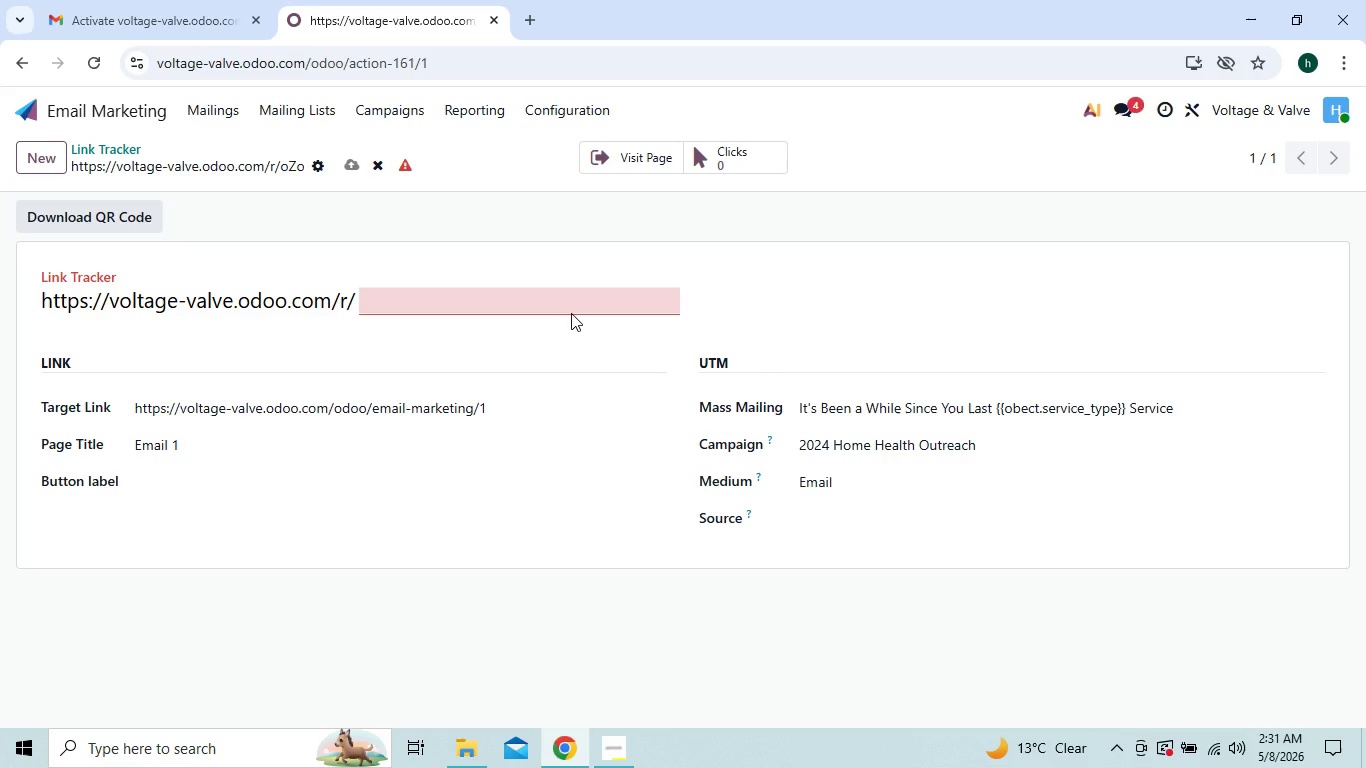 
left_click([571, 313])
 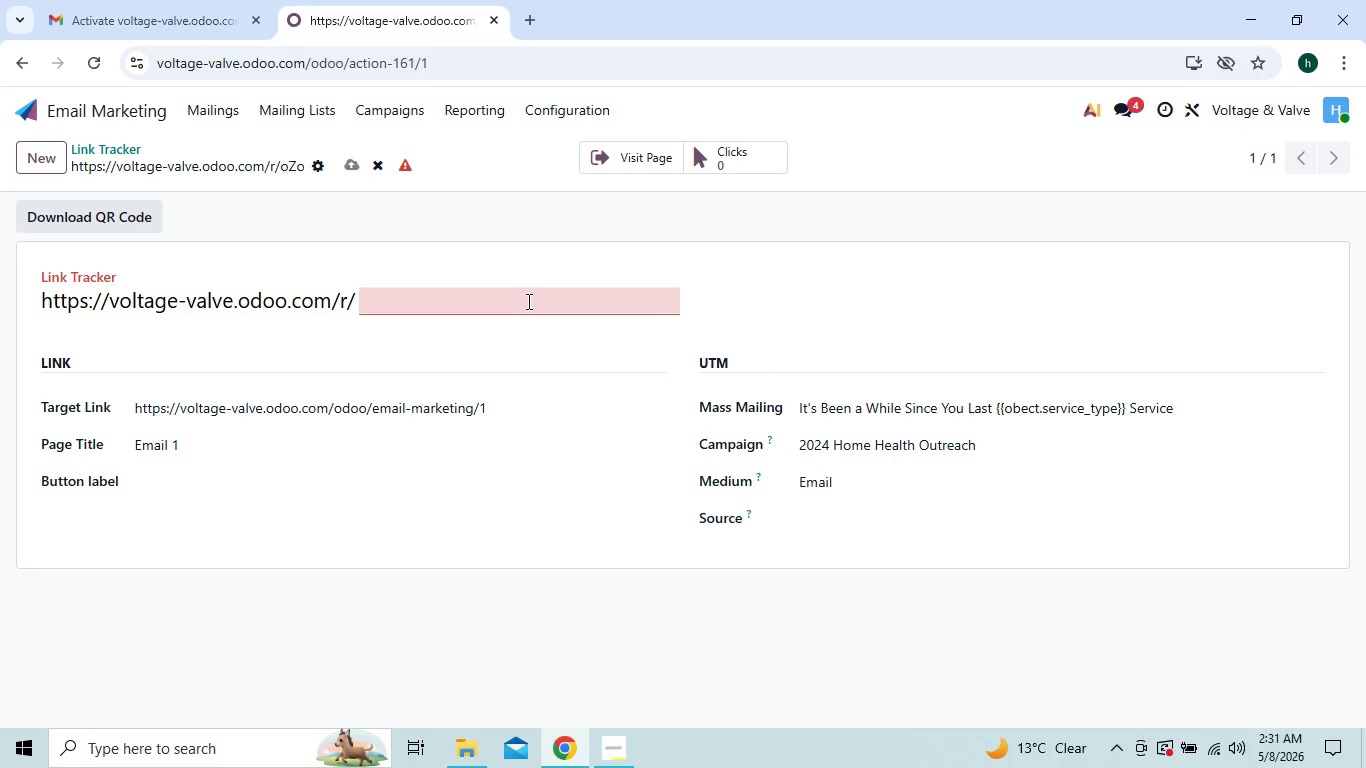 
left_click([527, 301])
 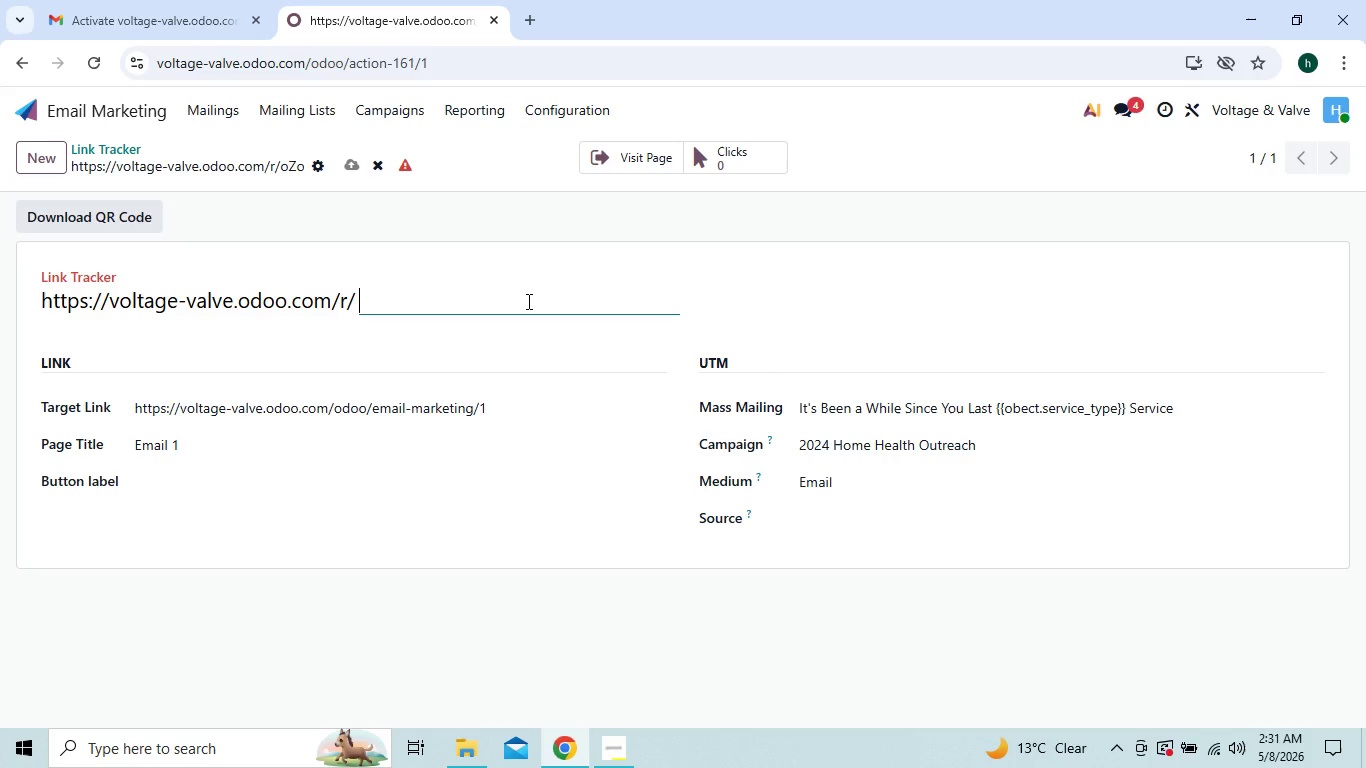 
key(Control+V)
 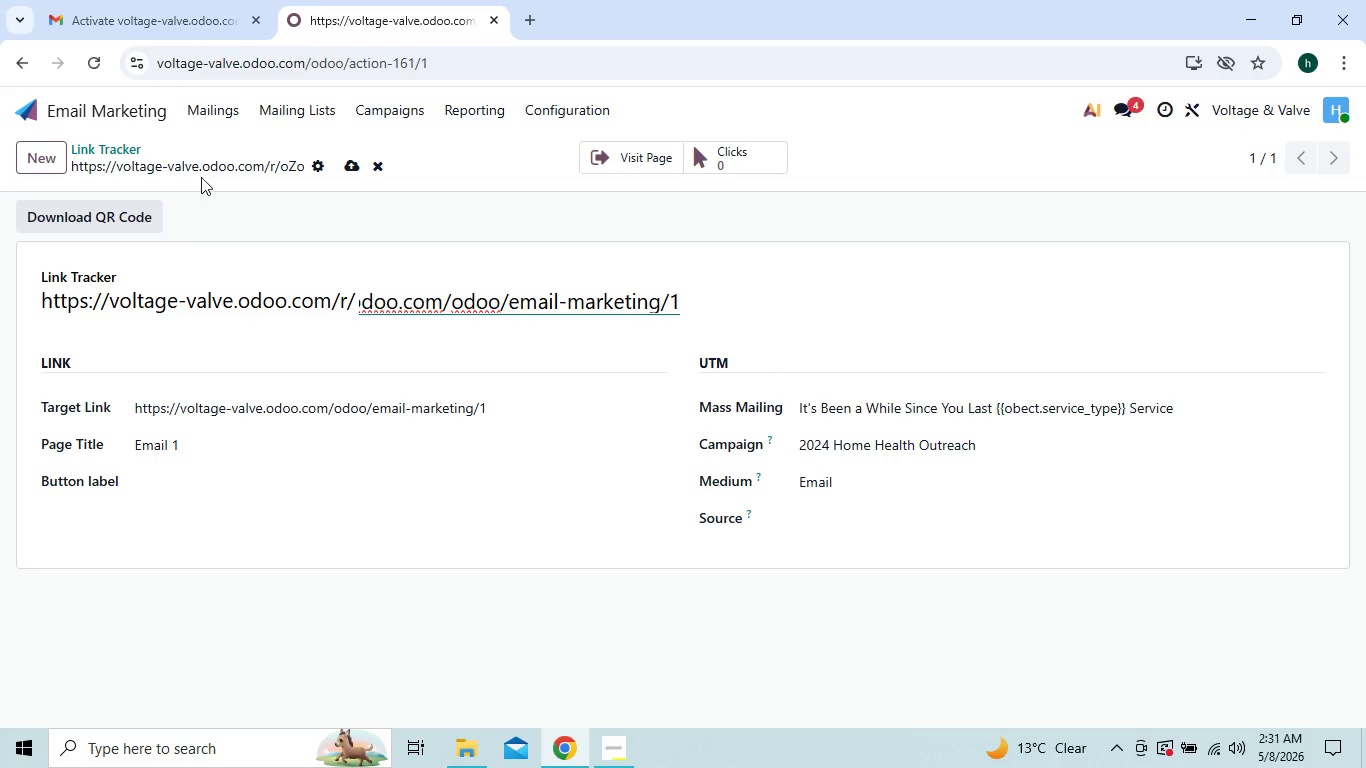 
left_click([351, 162])
 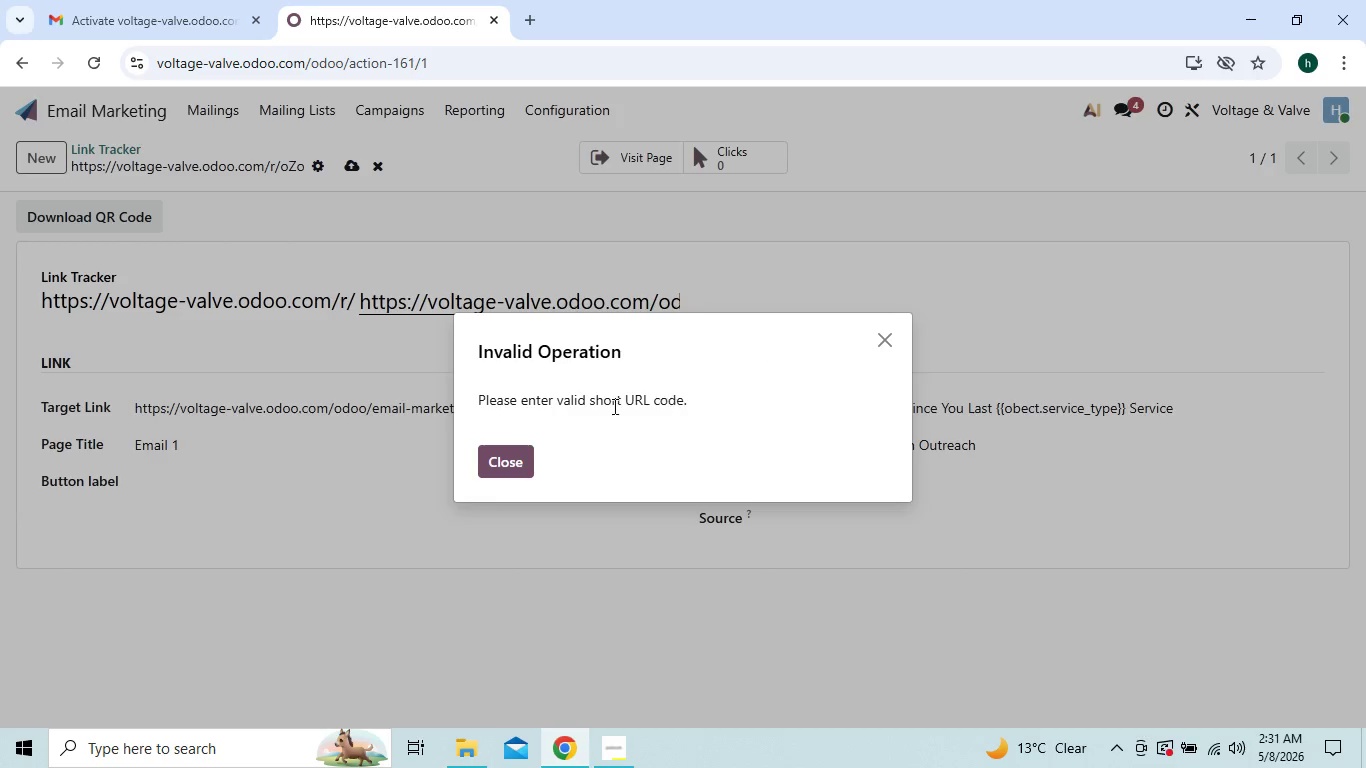 
left_click([499, 455])
 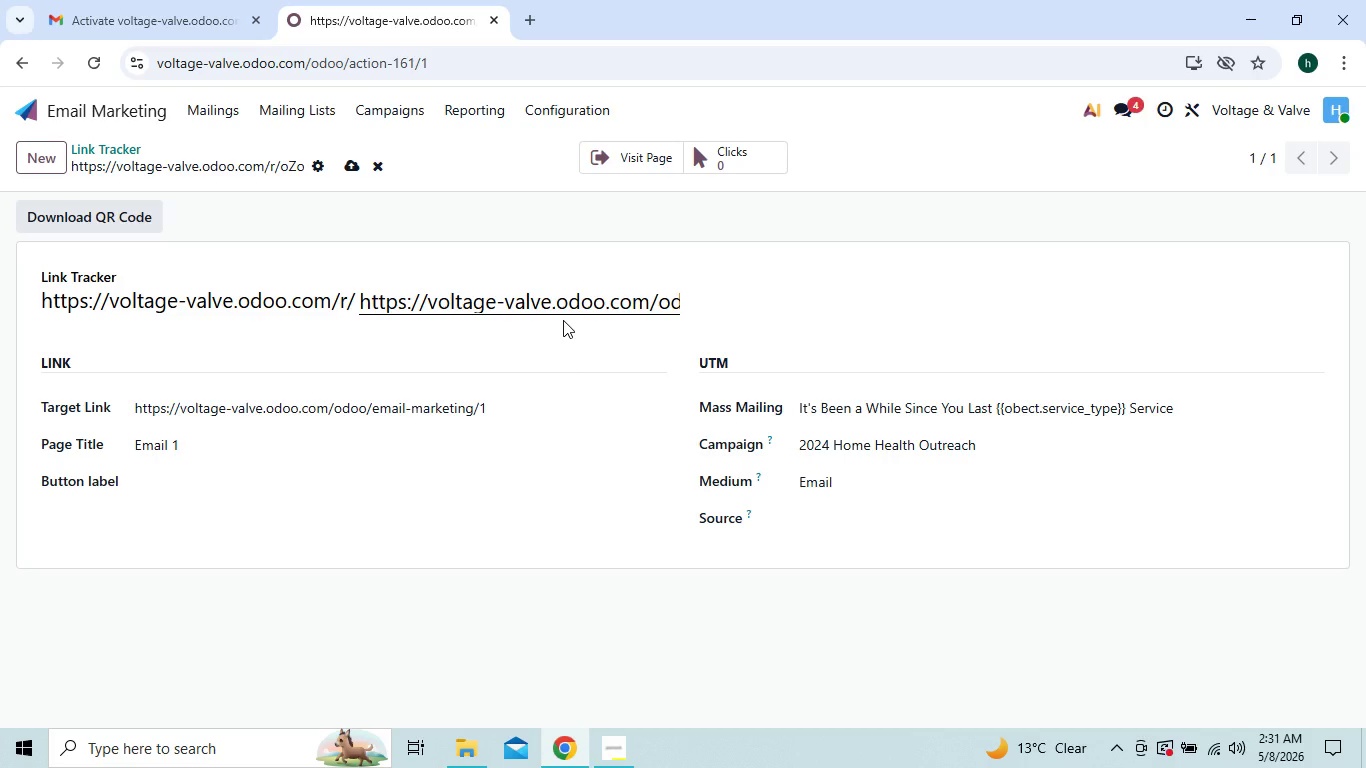 
left_click([580, 314])
 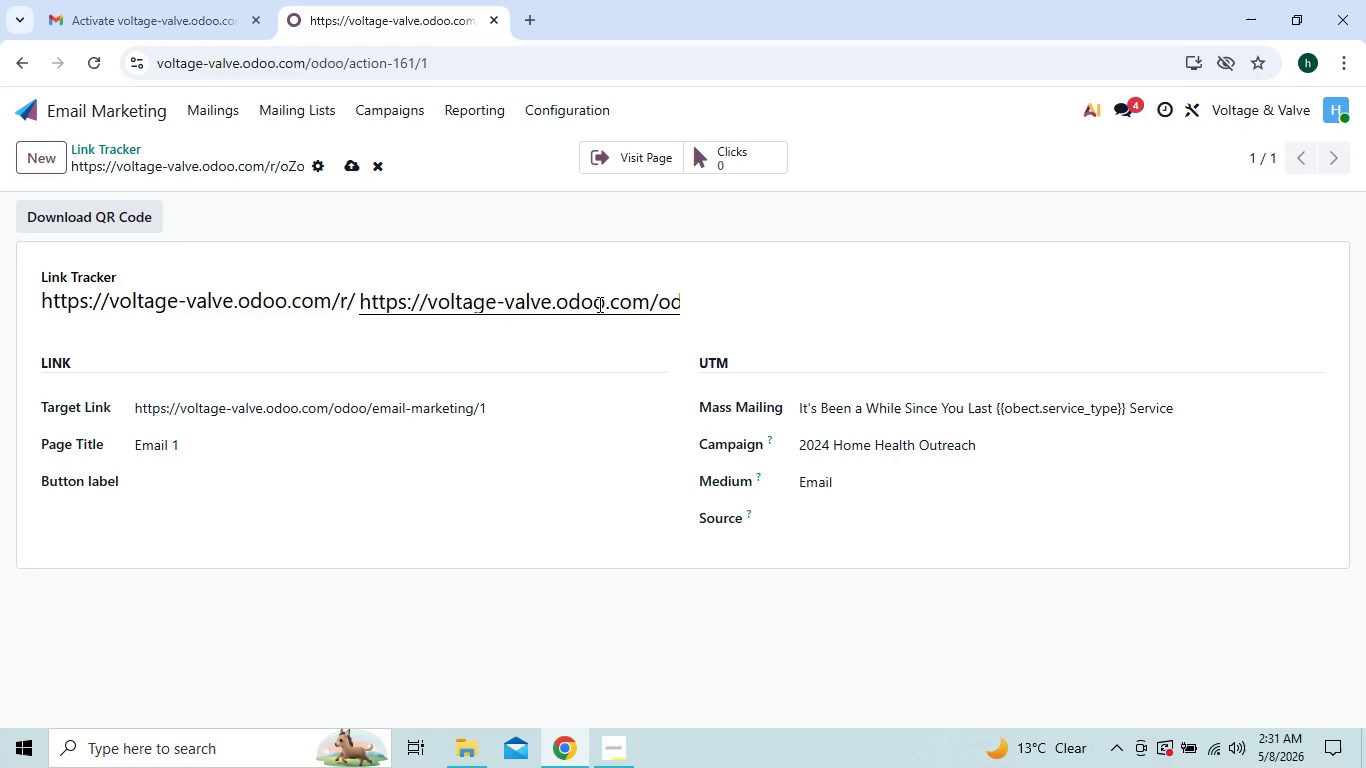 
left_click([598, 304])
 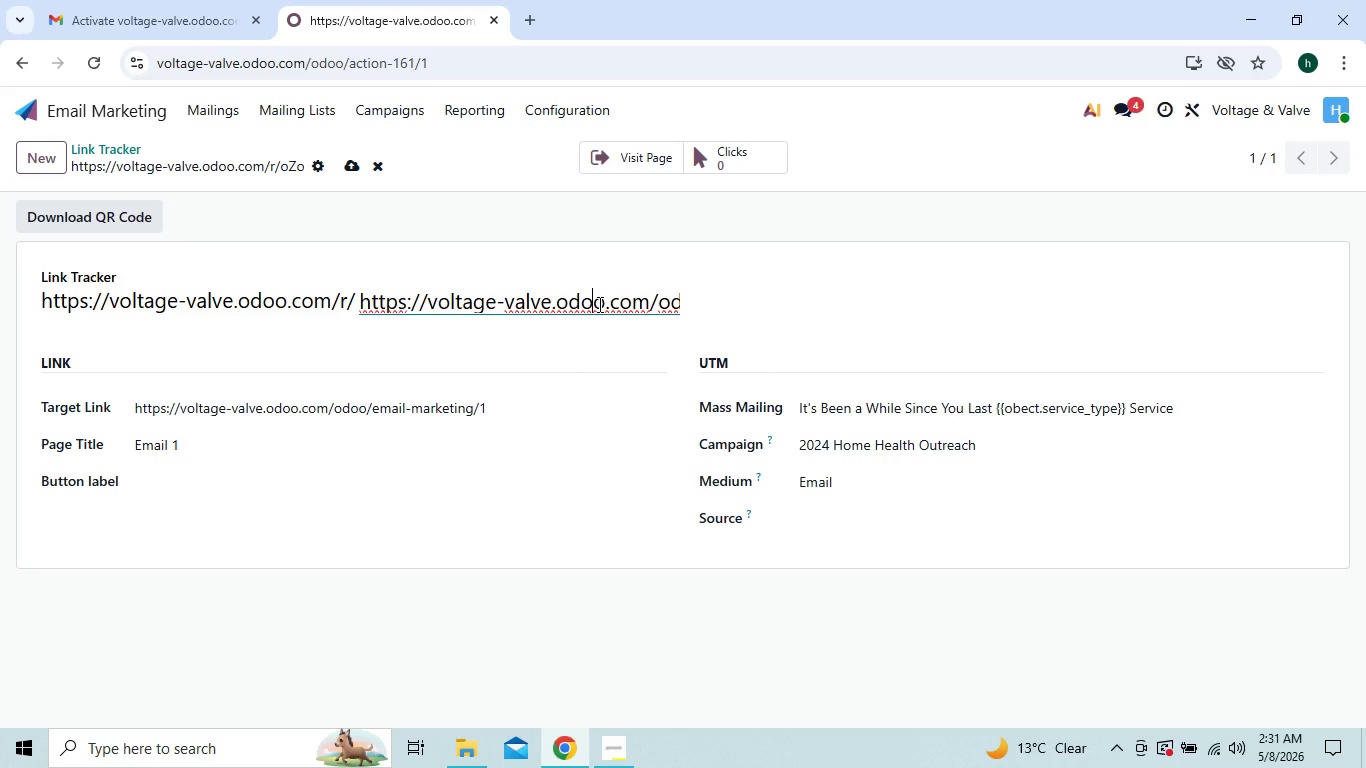 
hold_key(key=Backspace, duration=1.39)
 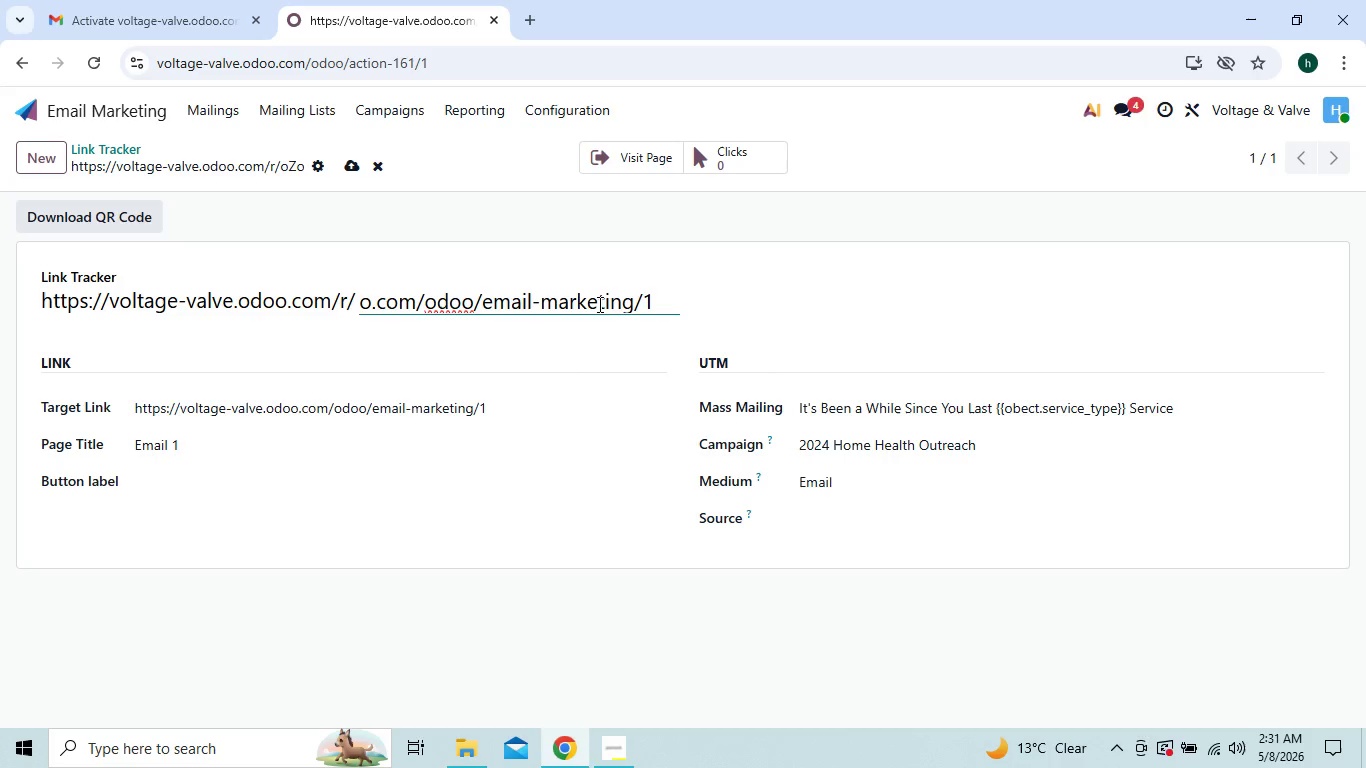 
key(ArrowRight)
 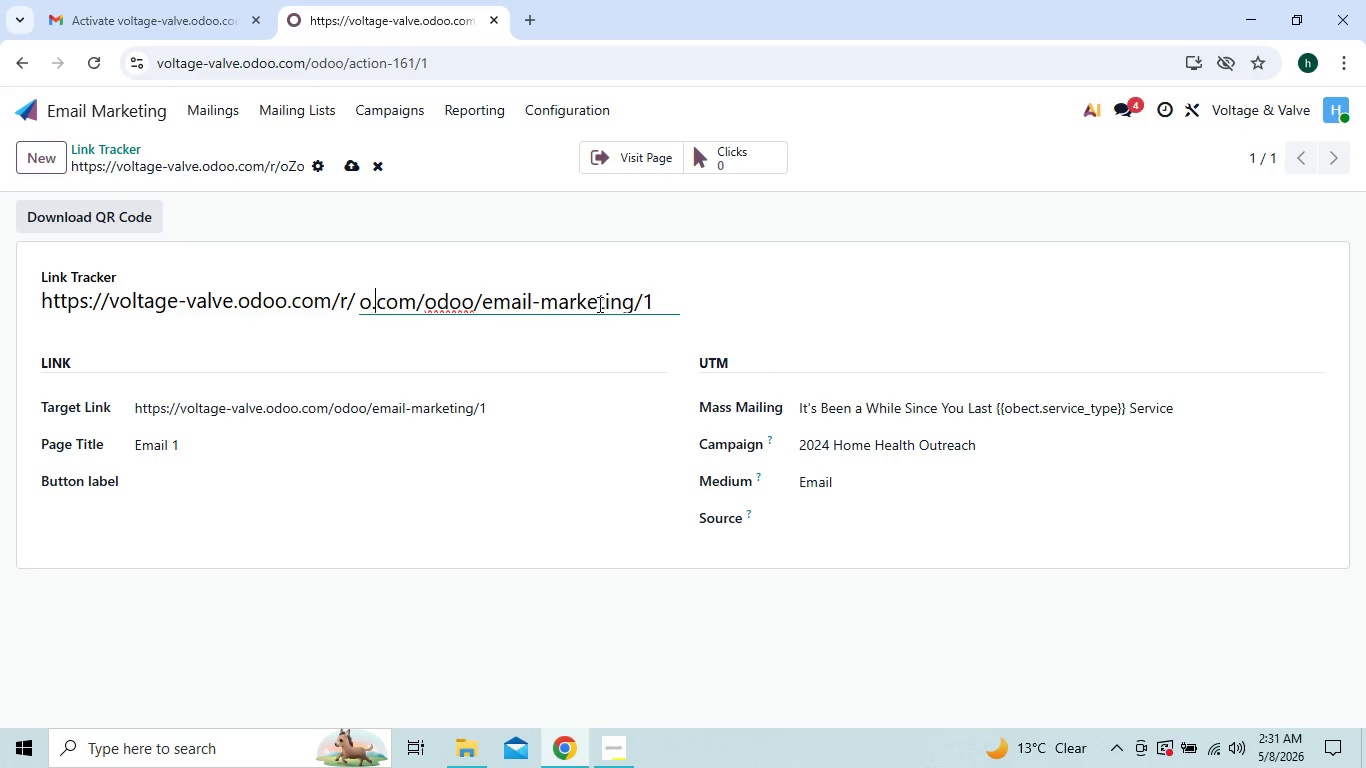 
key(ArrowRight)
 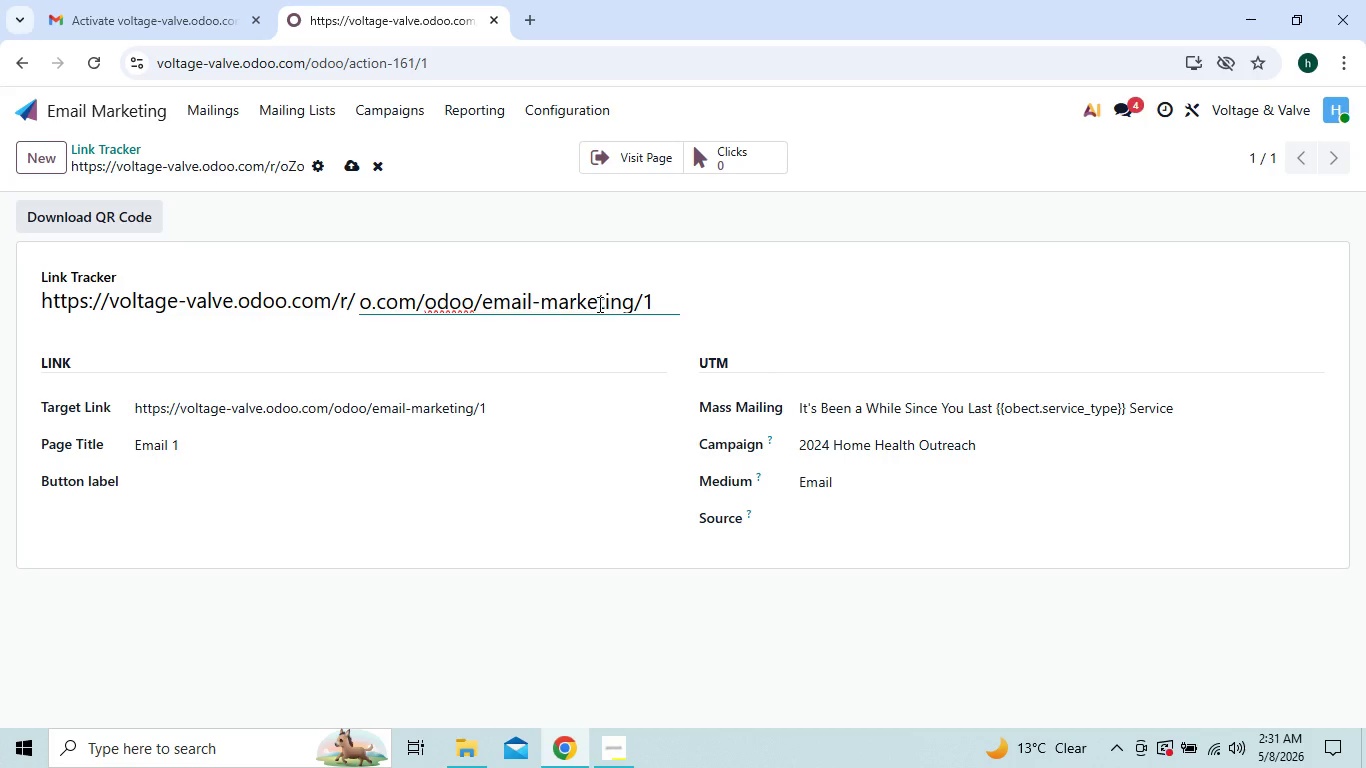 
wait(5.5)
 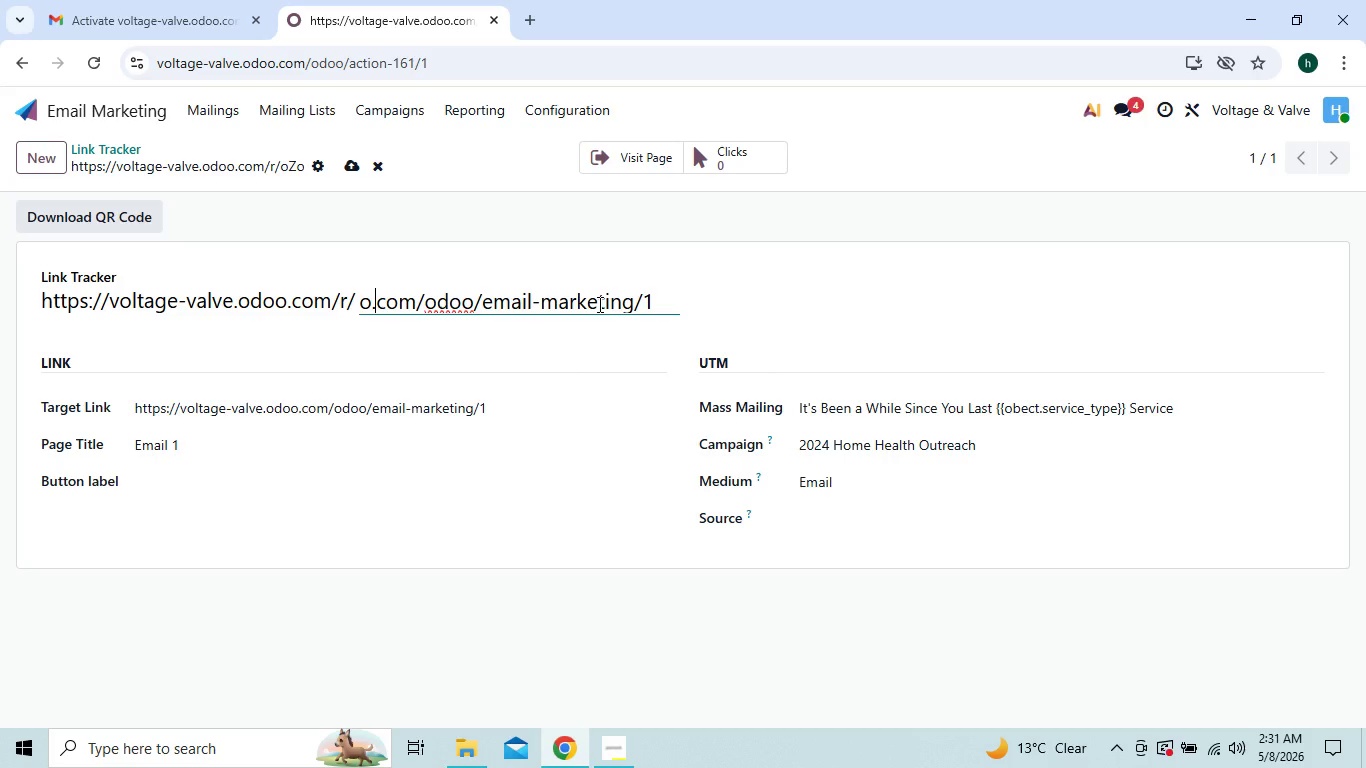 
key(ArrowRight)
 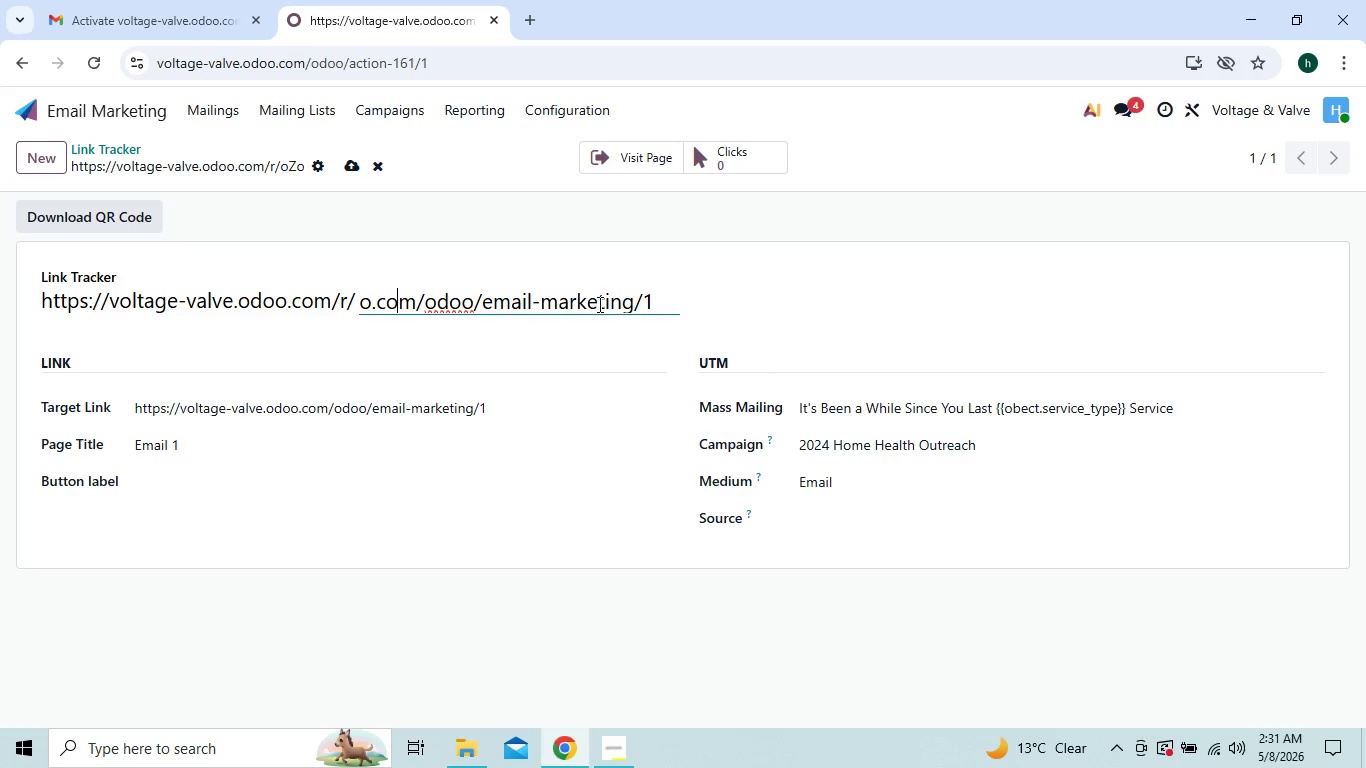 
key(ArrowRight)
 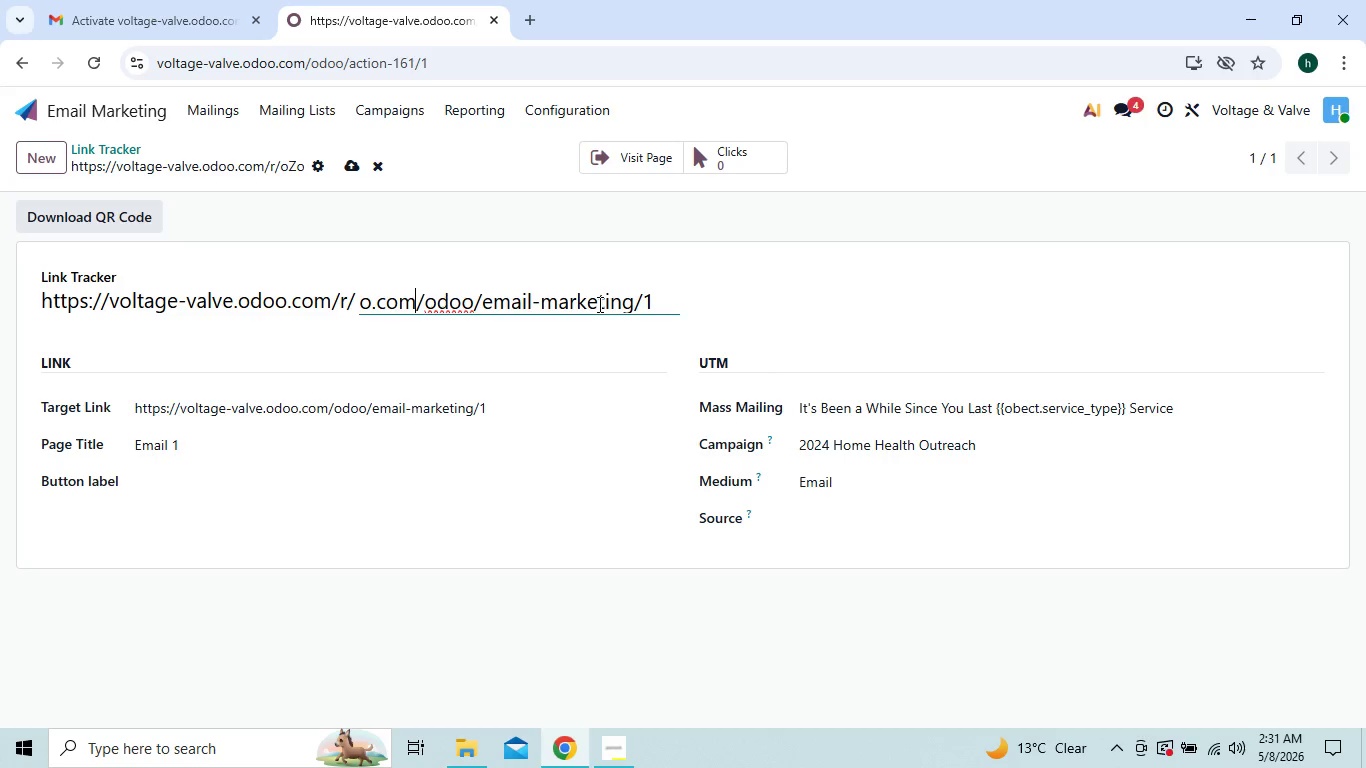 
key(ArrowRight)
 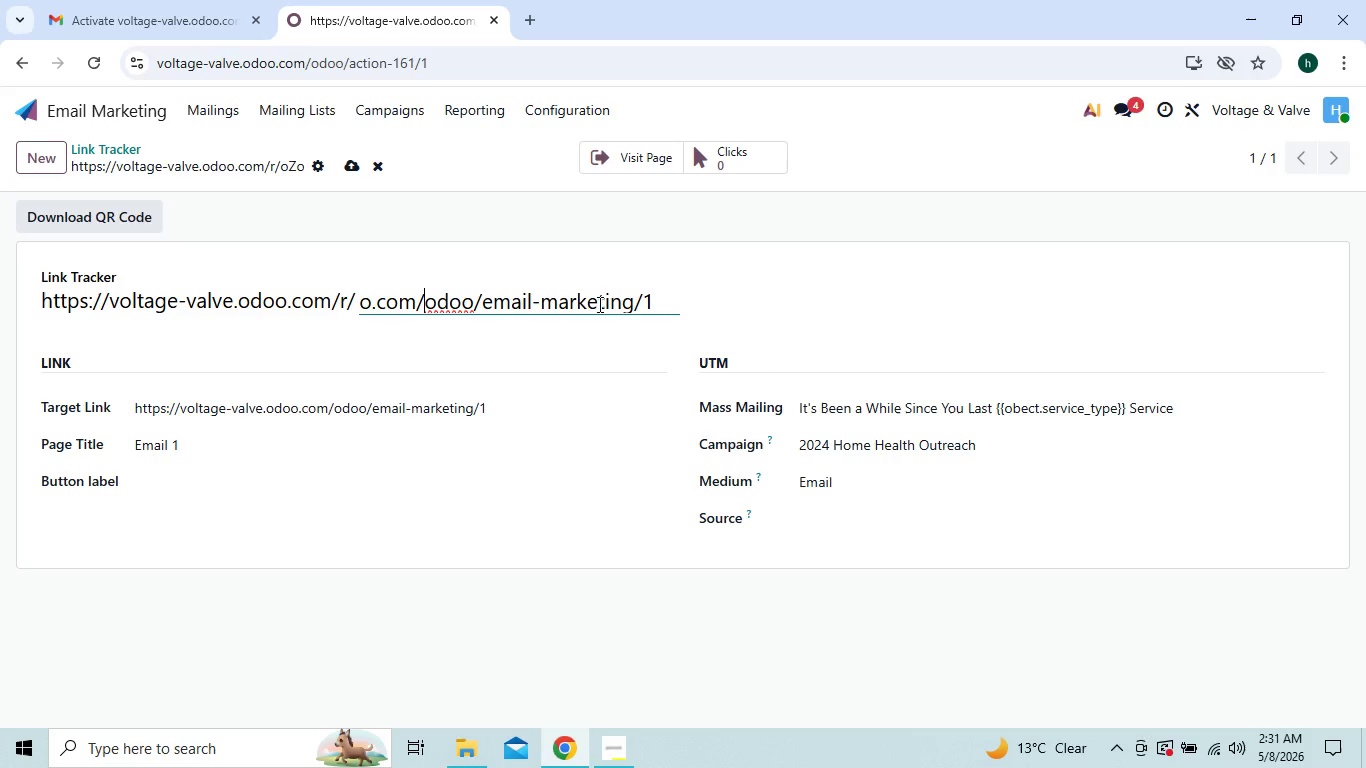 
key(ArrowRight)
 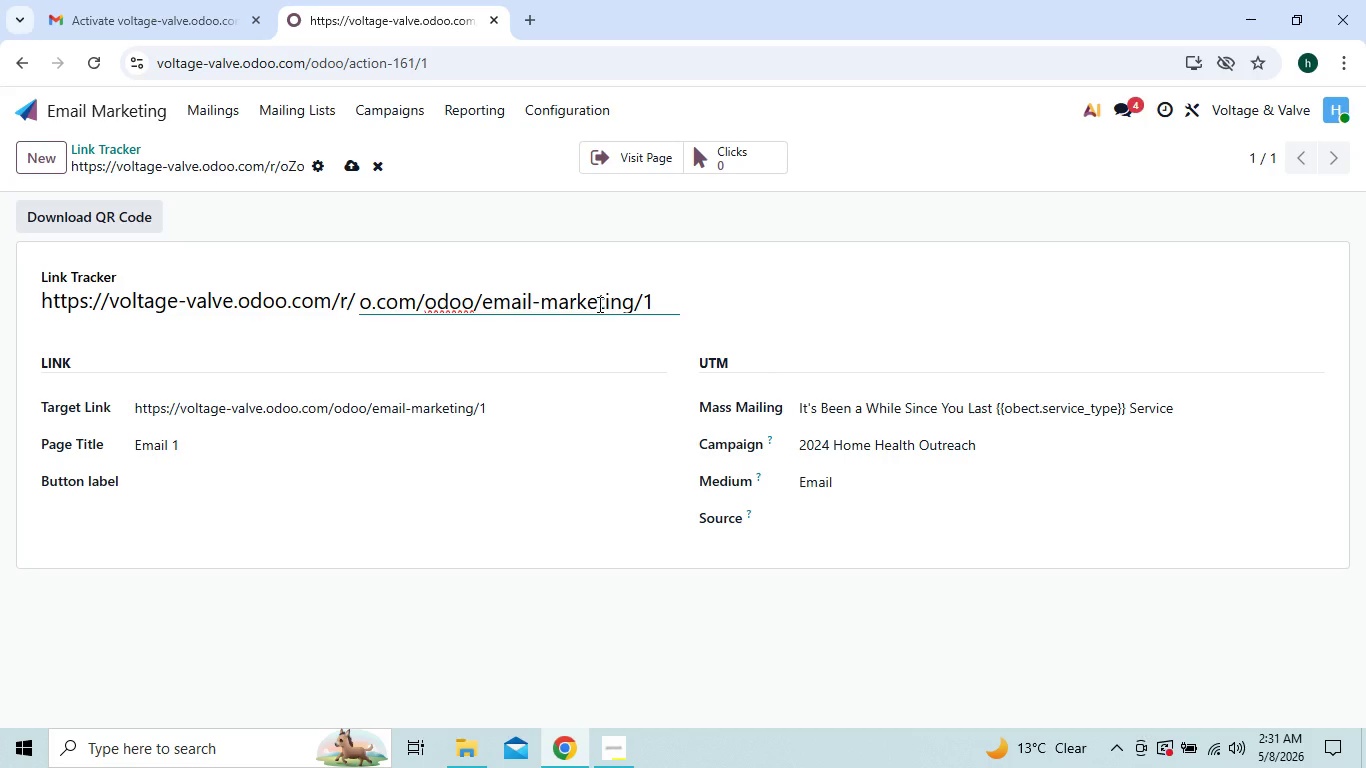 
key(ArrowLeft)
 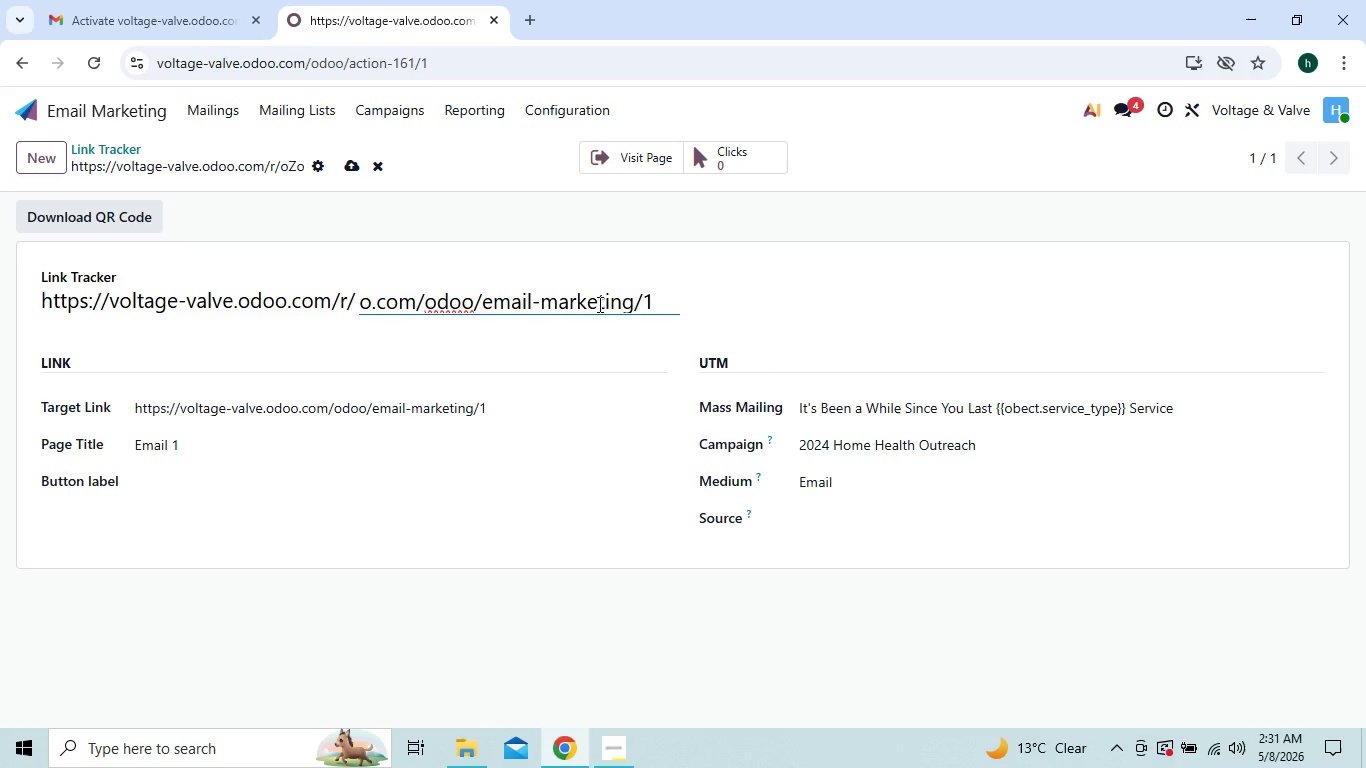 
key(ArrowRight)
 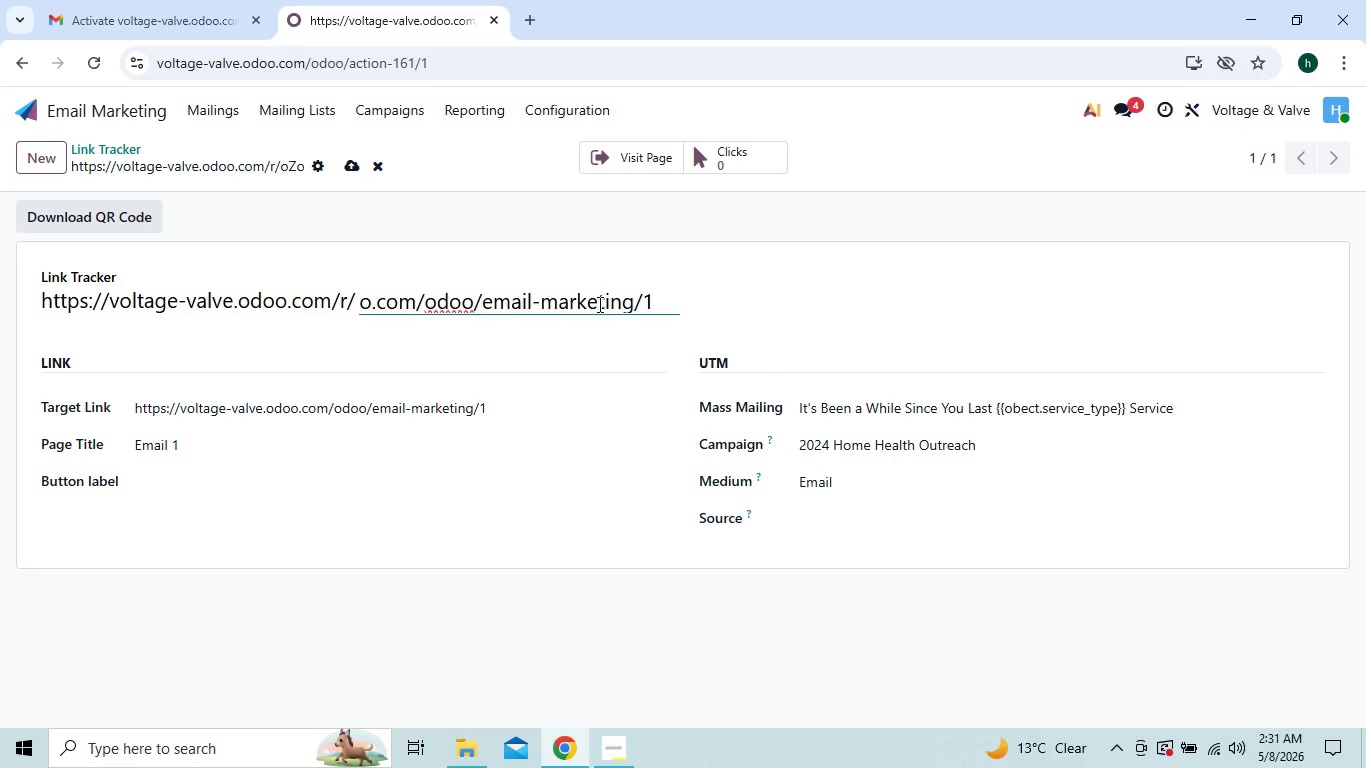 
key(Backspace)
 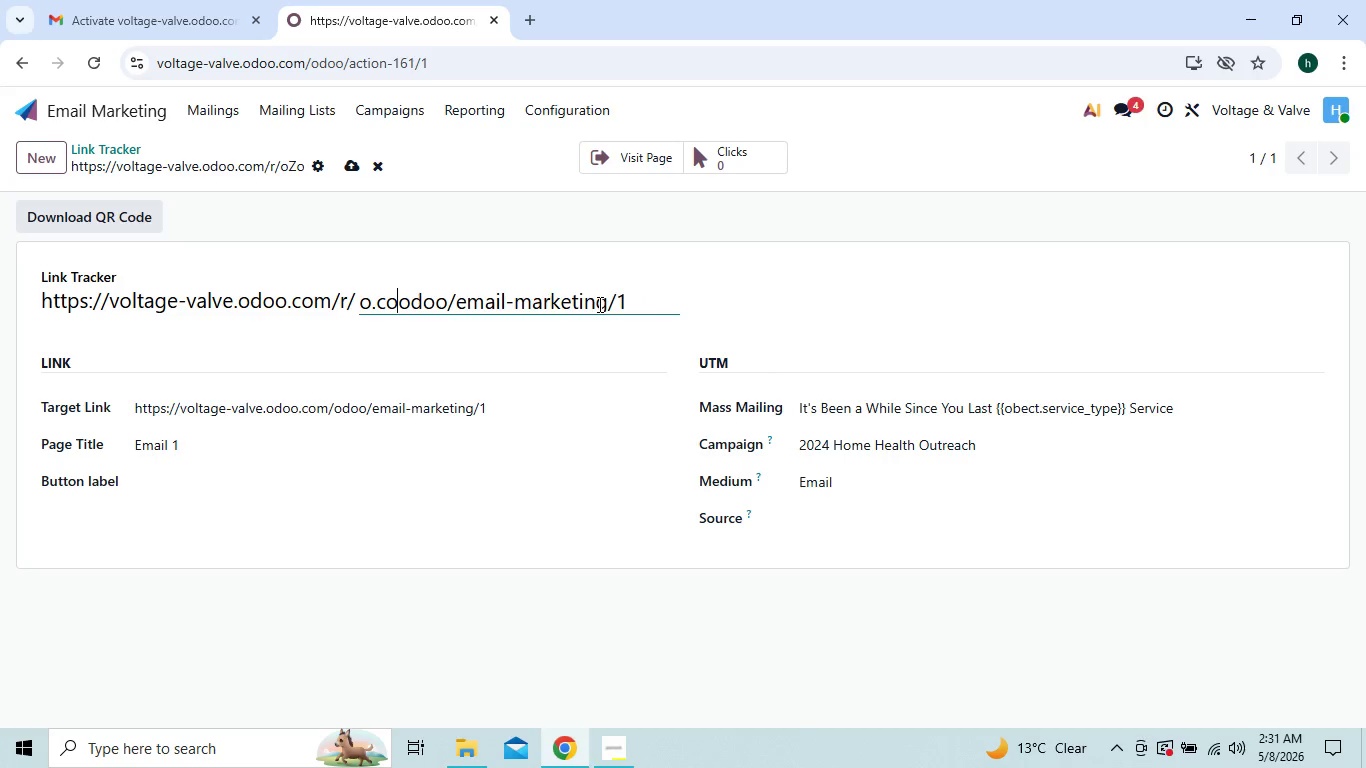 
key(Backspace)
 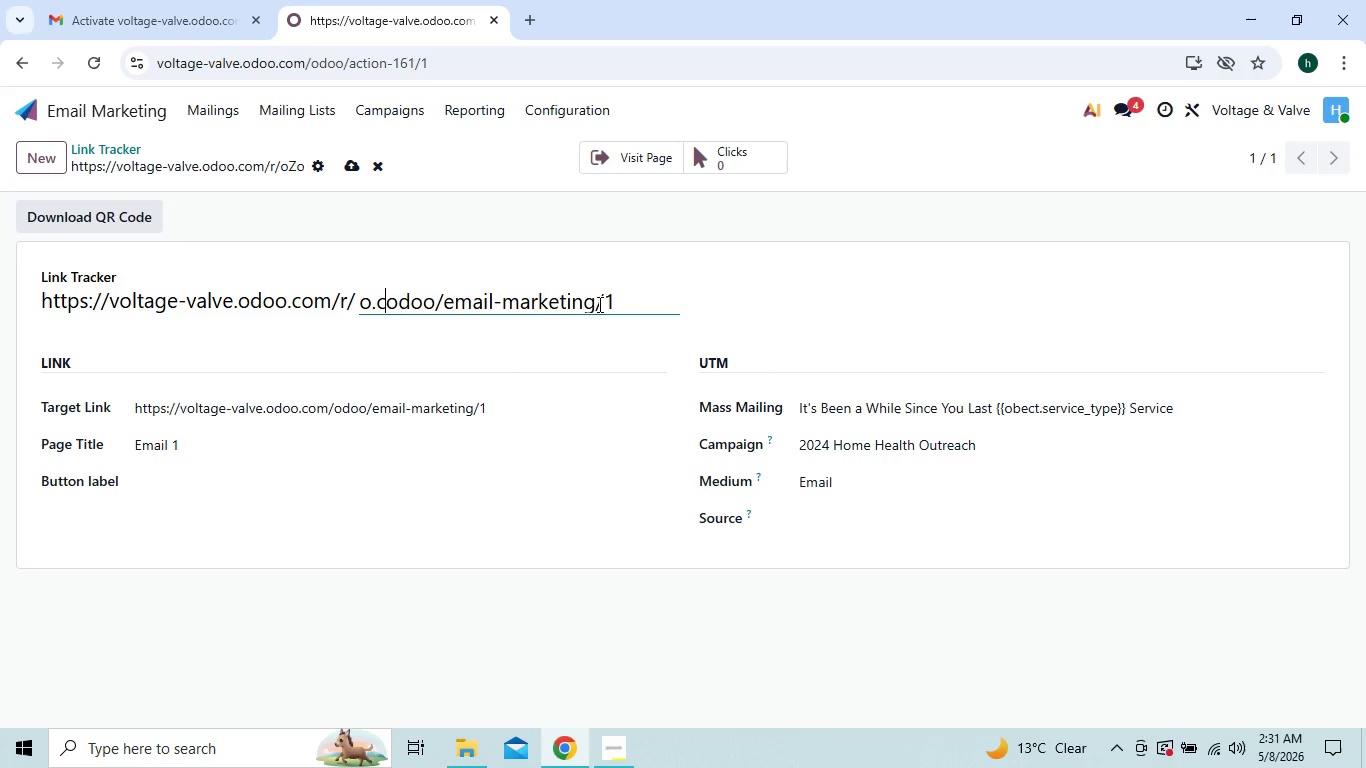 
key(Backspace)
 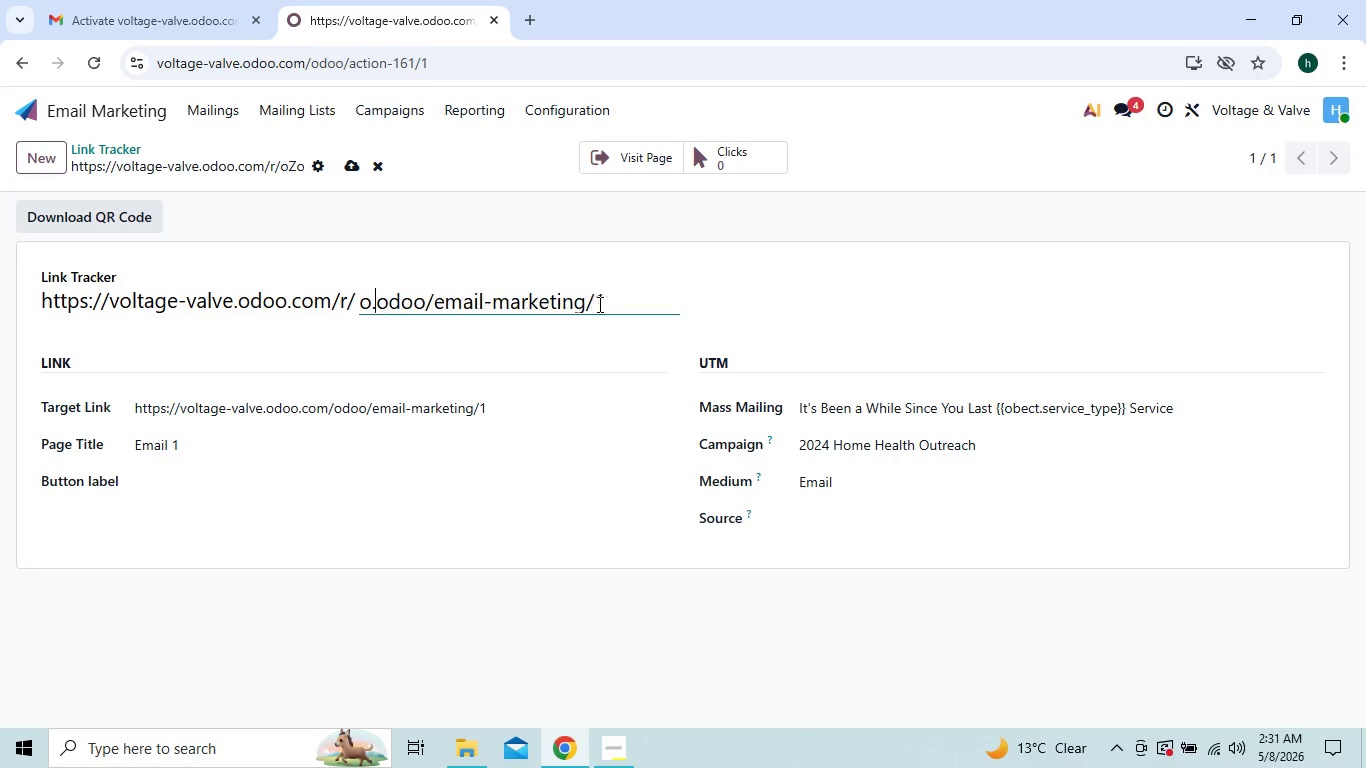 
key(Backspace)
 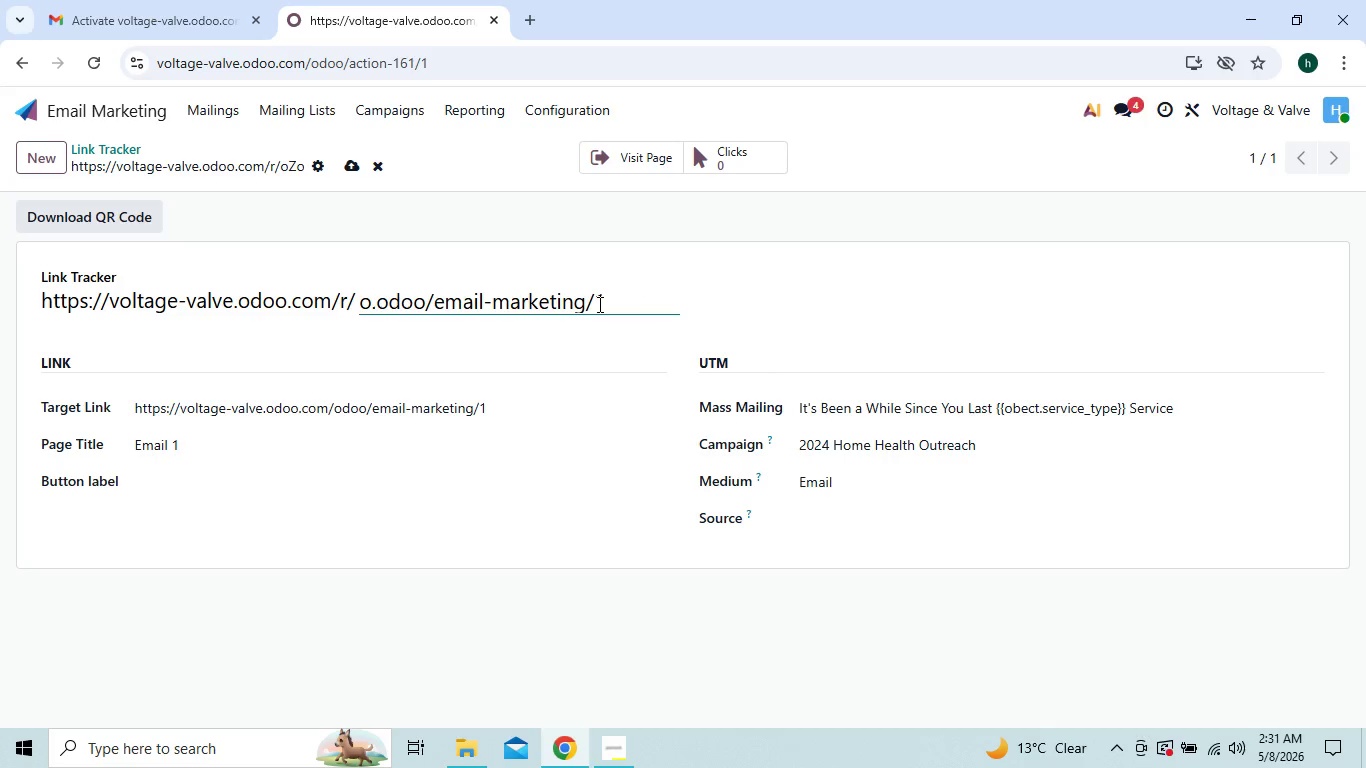 
key(Backspace)
 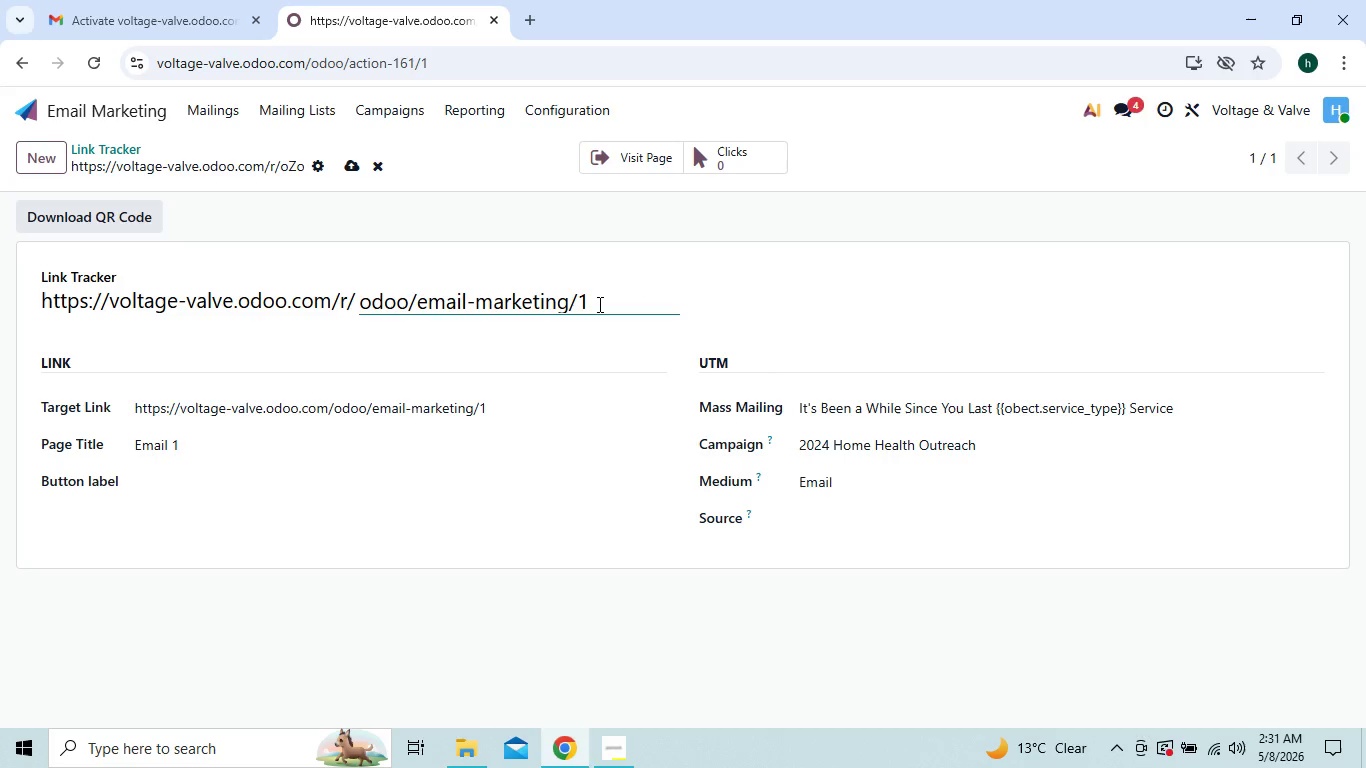 
key(Backspace)
 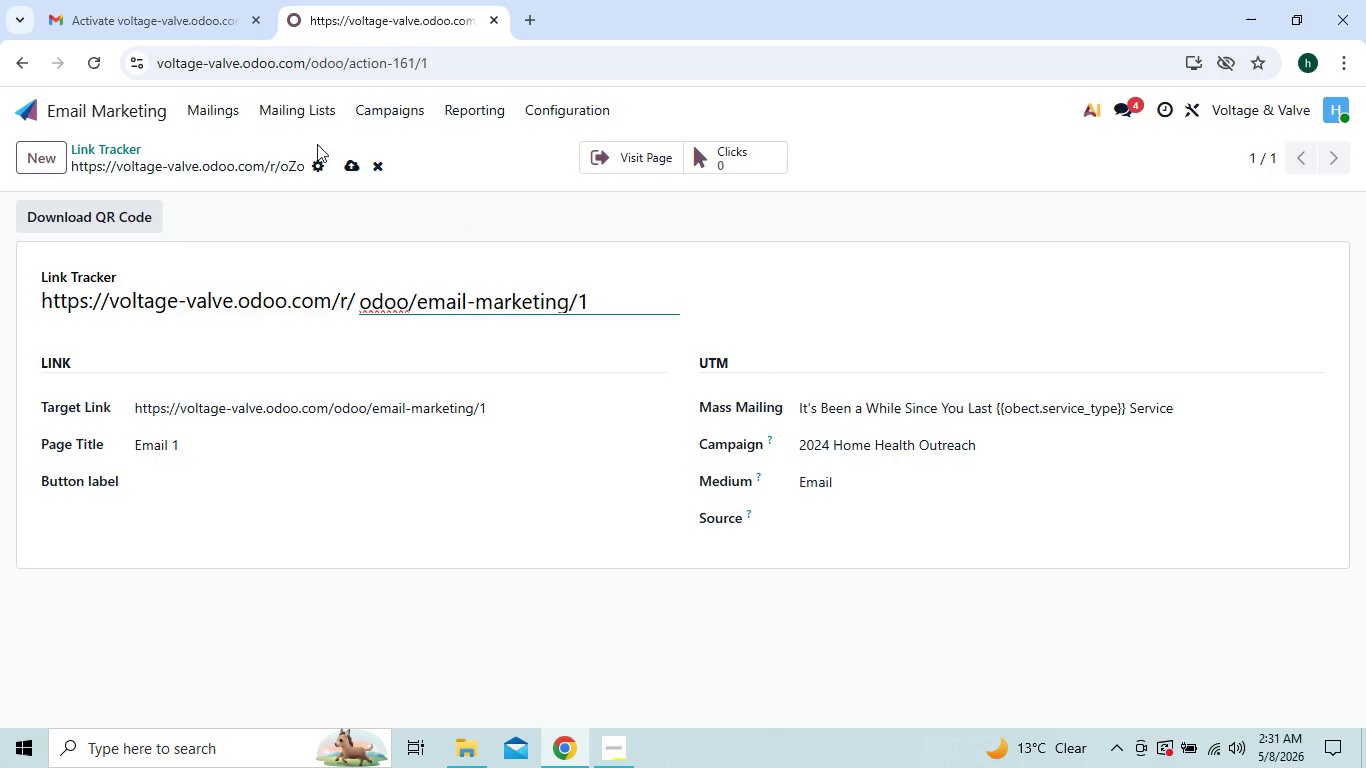 
left_click([346, 161])
 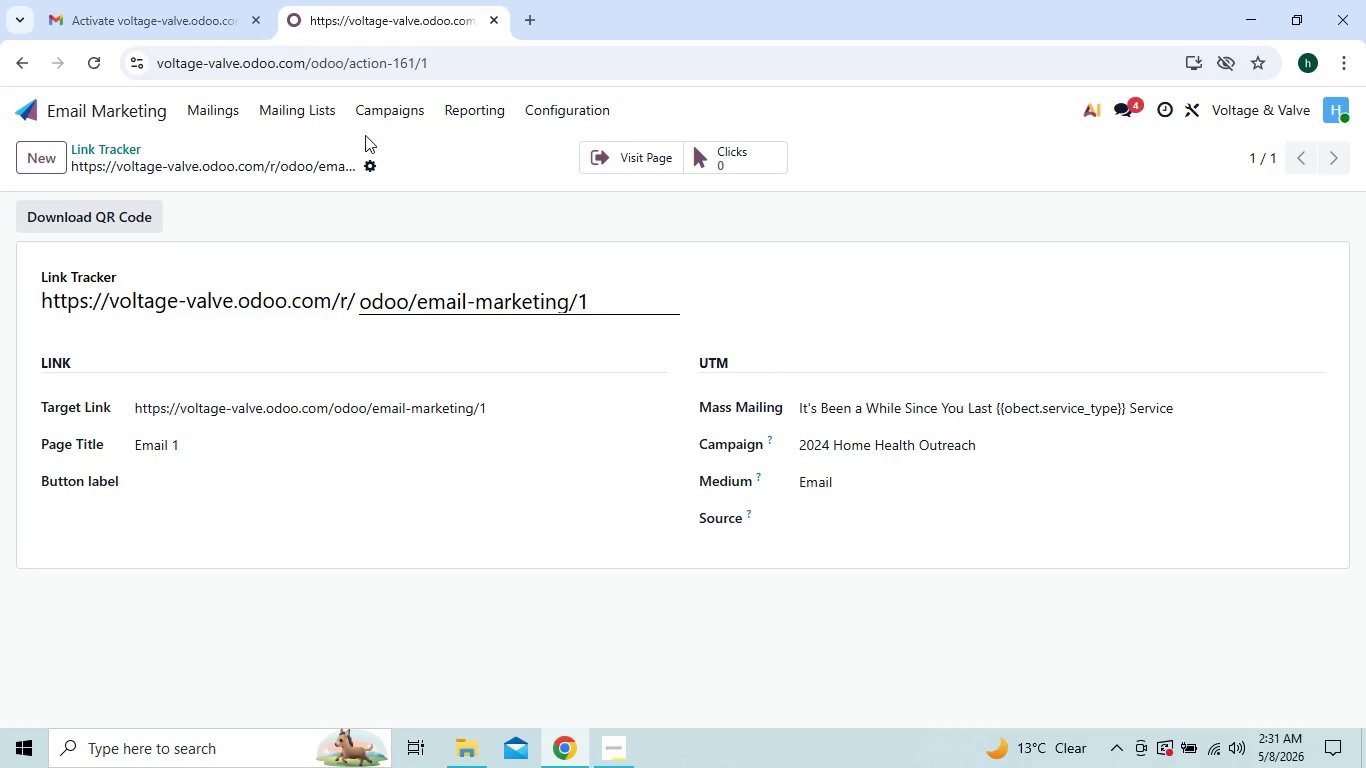 
wait(7.78)
 